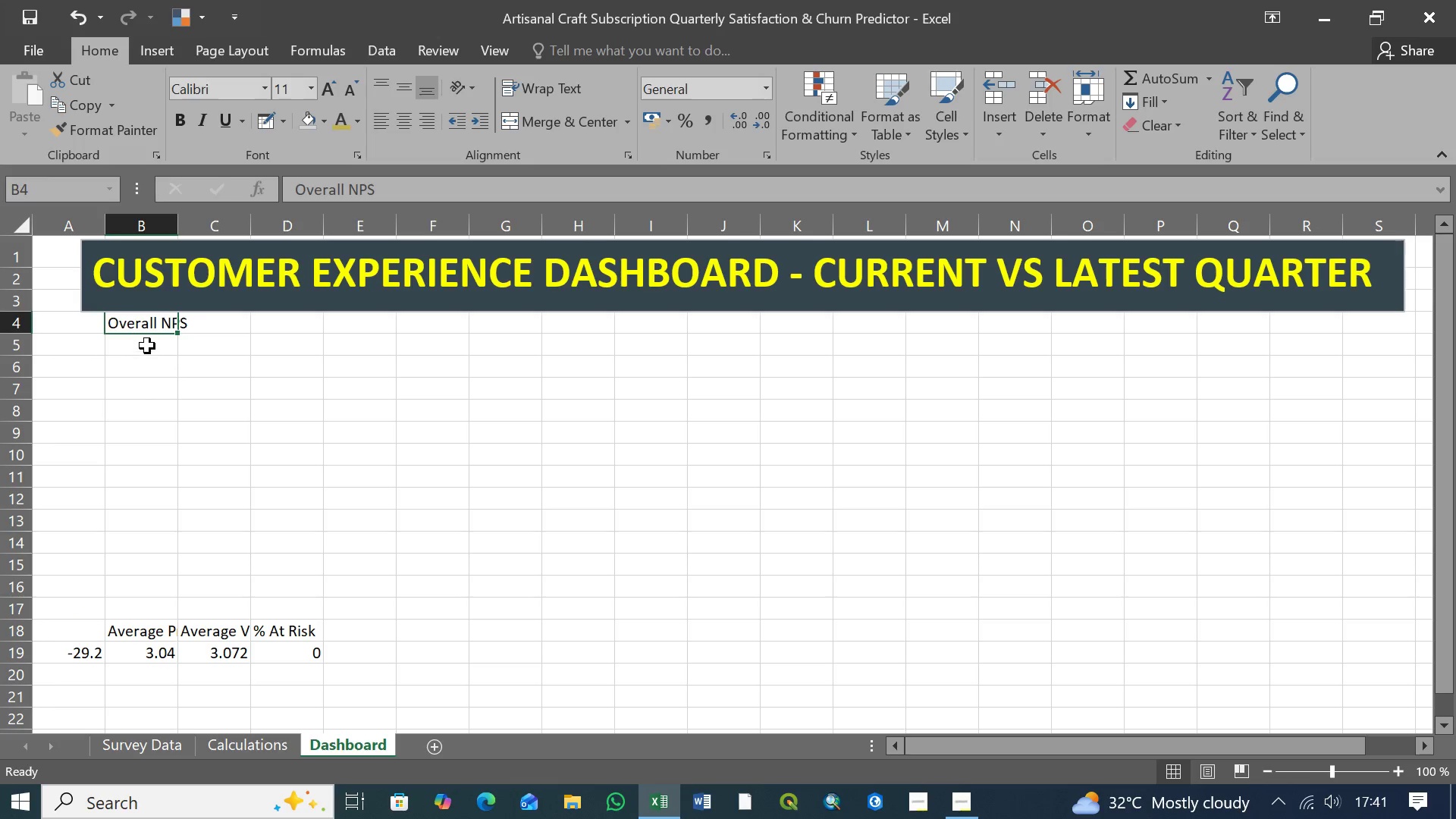 
left_click([147, 345])
 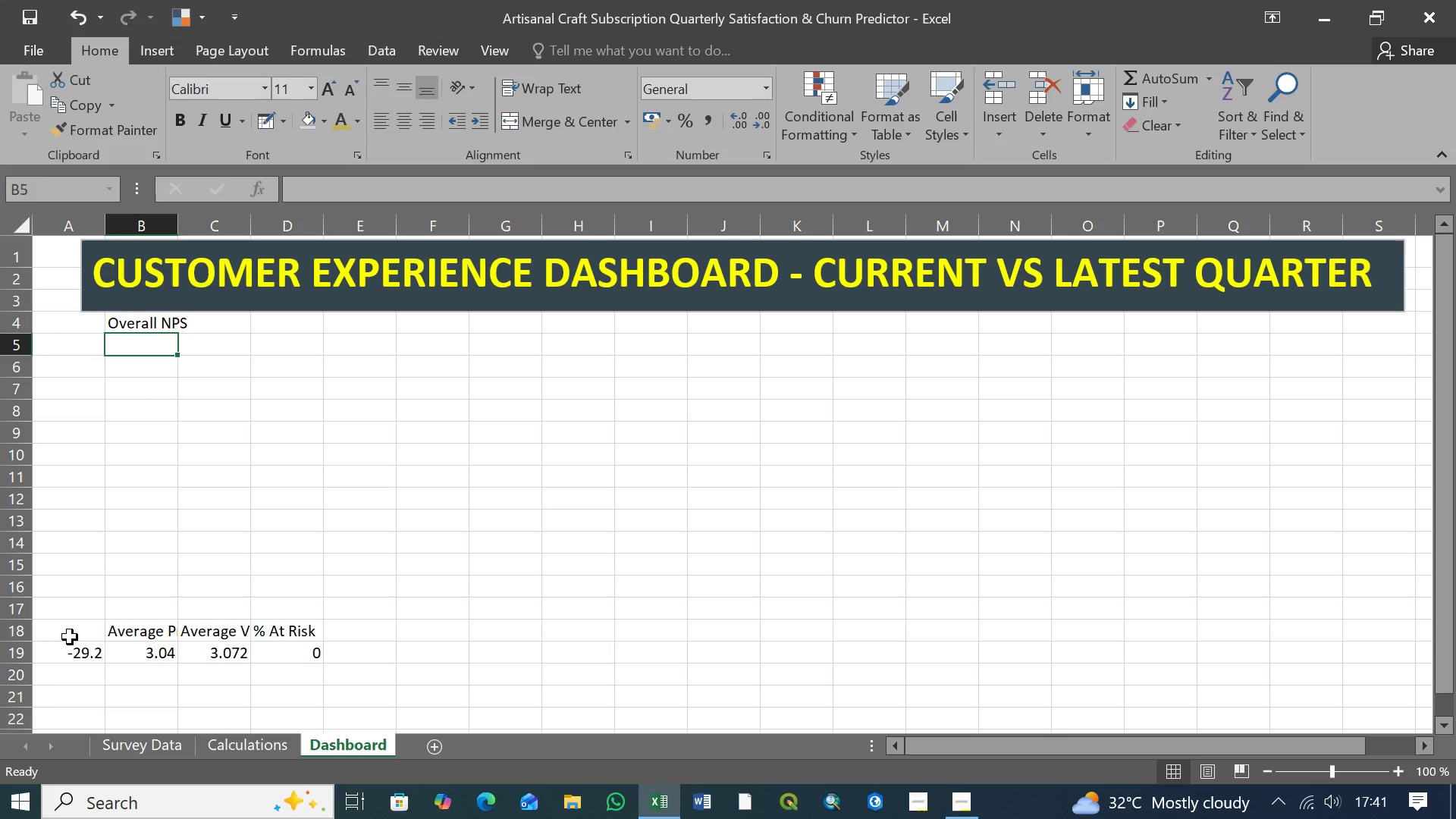 
left_click([77, 652])
 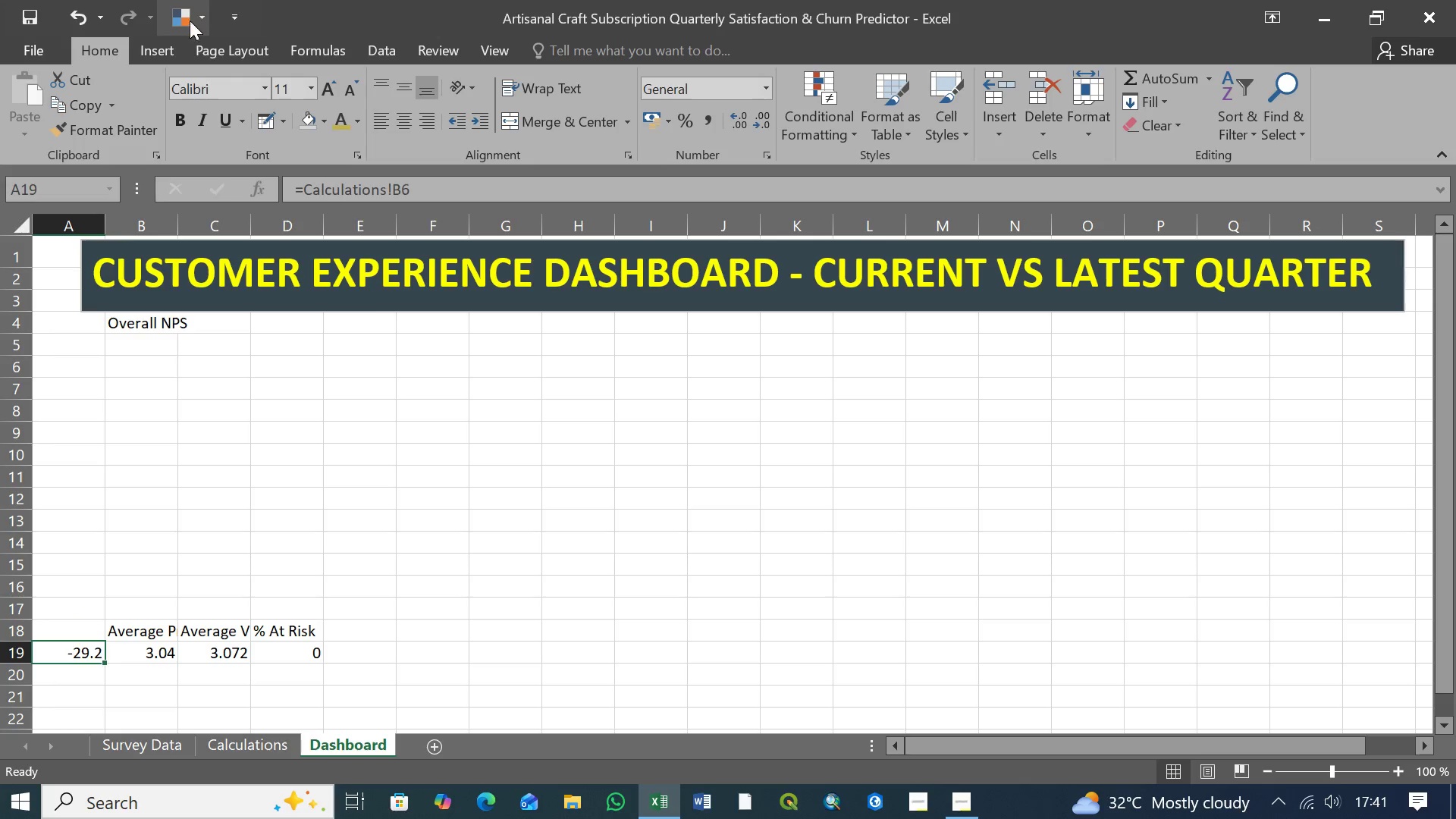 
left_click([162, 49])
 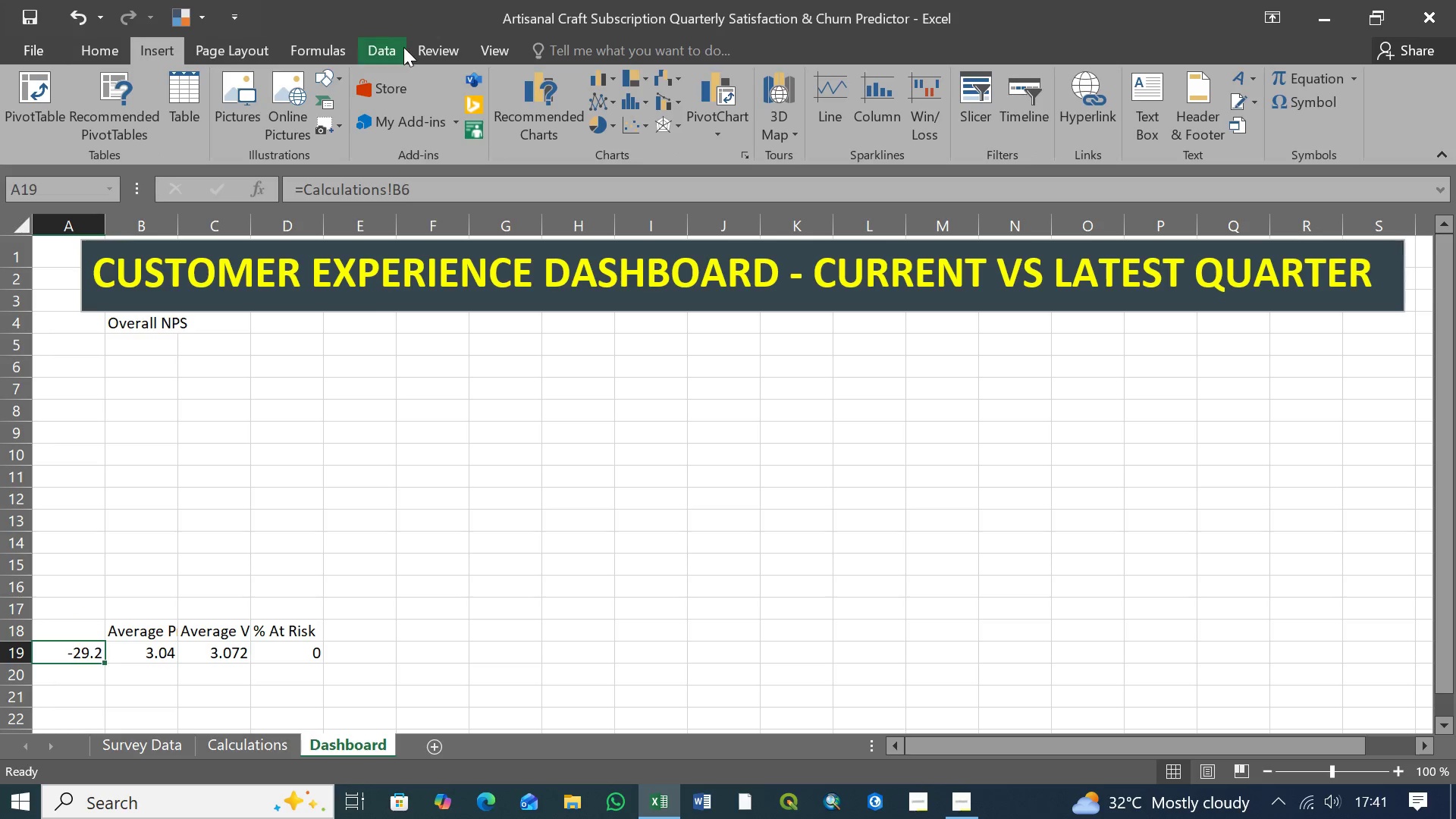 
left_click([388, 50])
 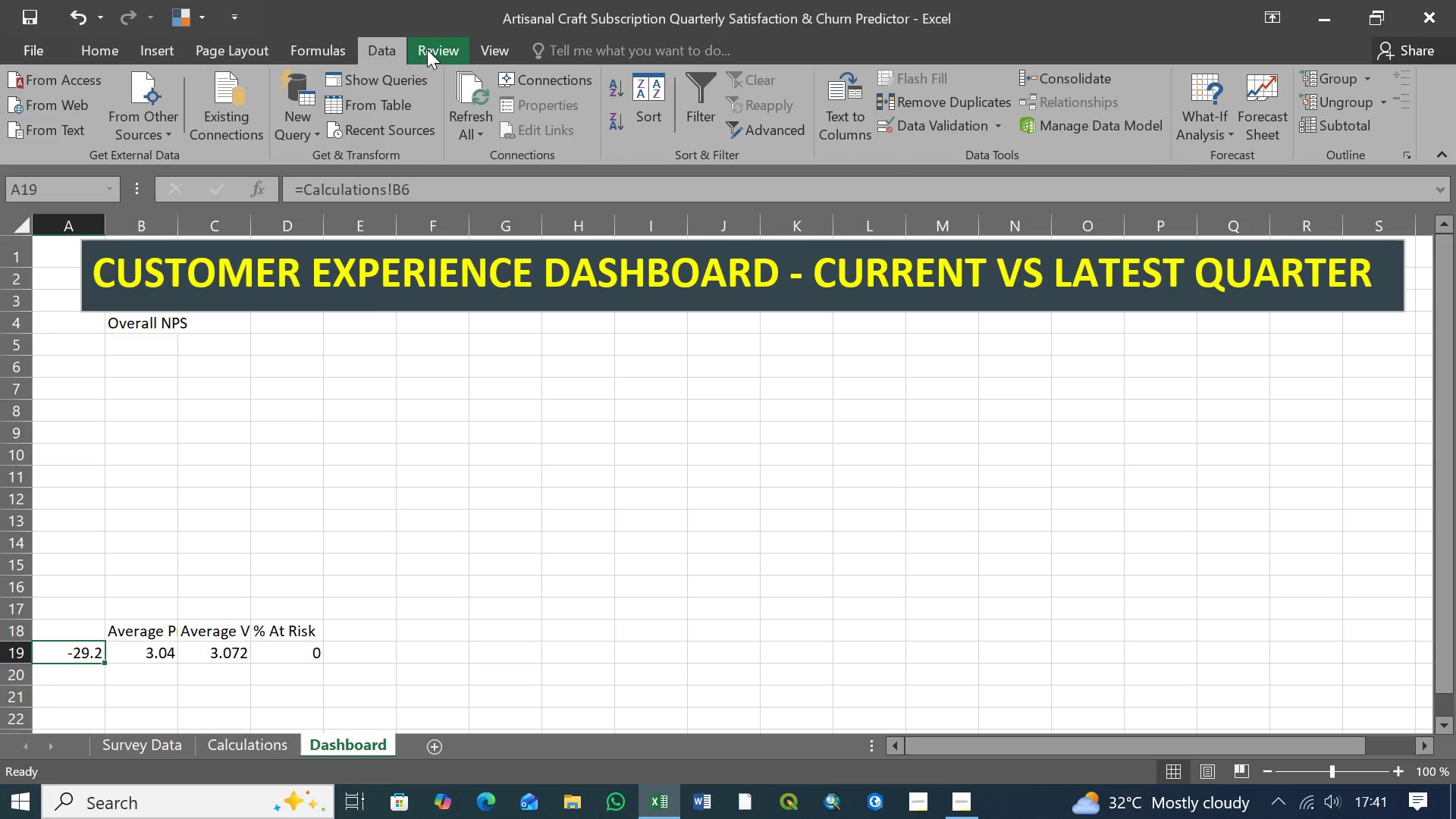 
left_click([428, 48])
 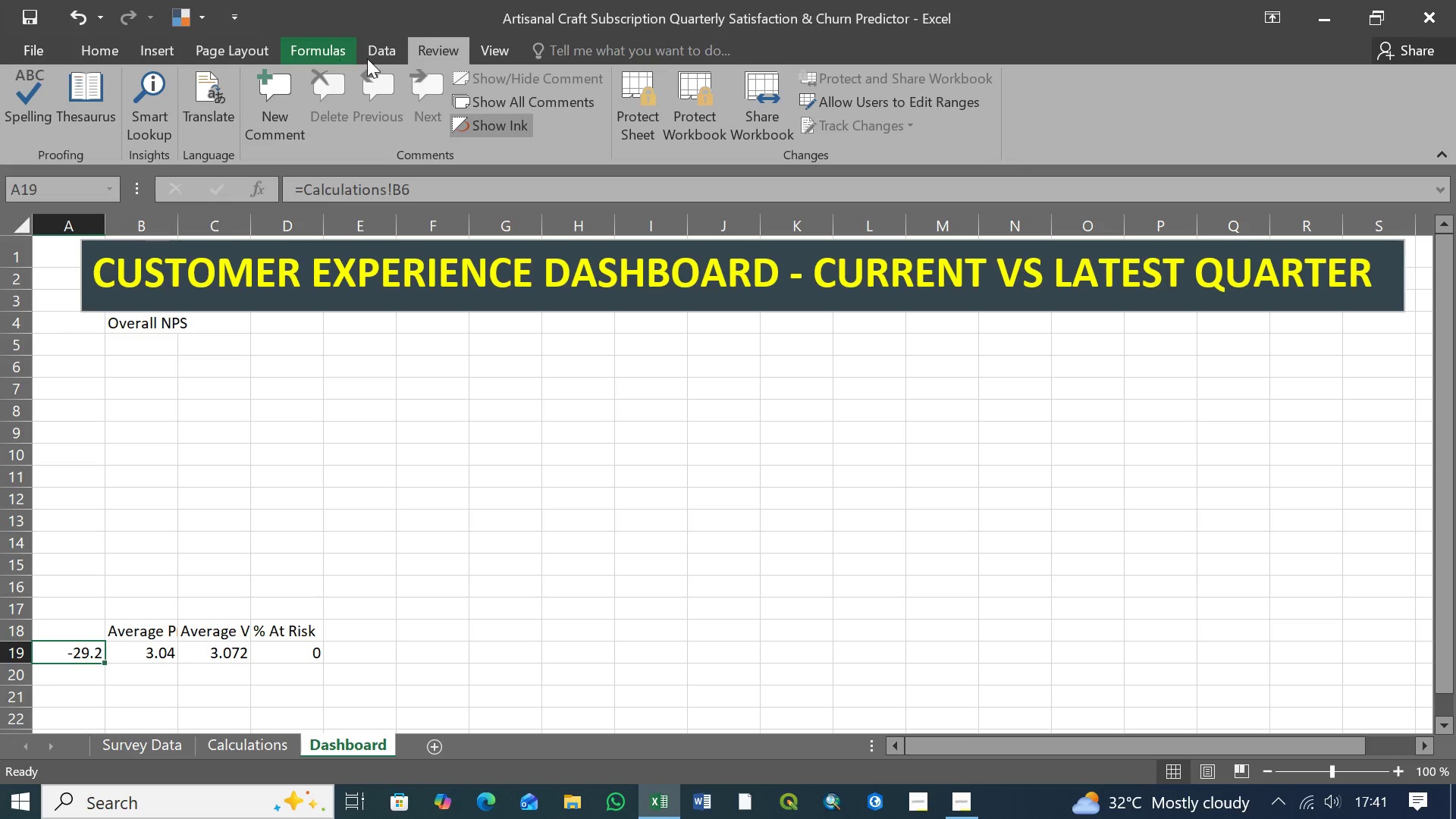 
left_click([331, 49])
 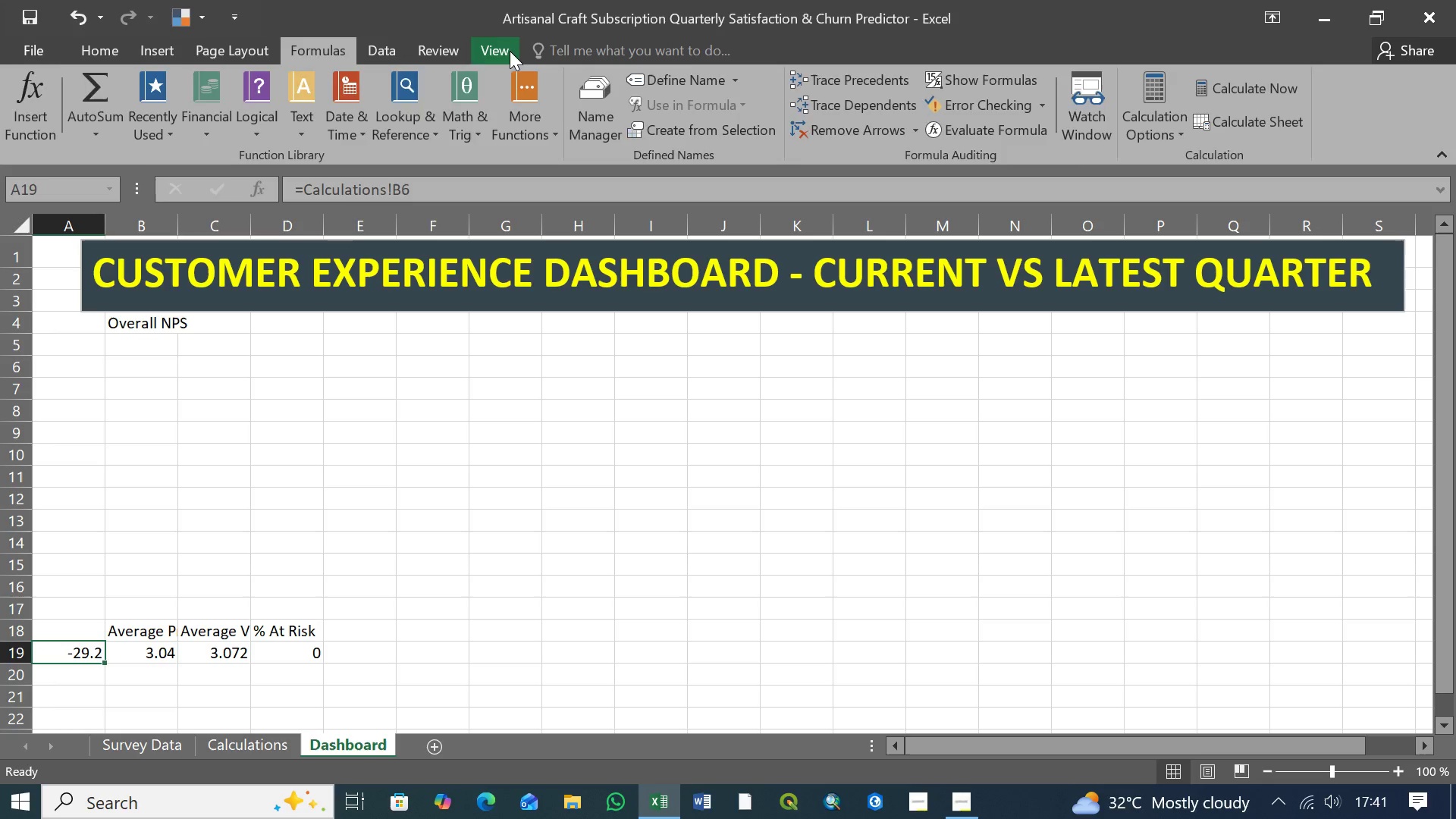 
left_click([510, 51])
 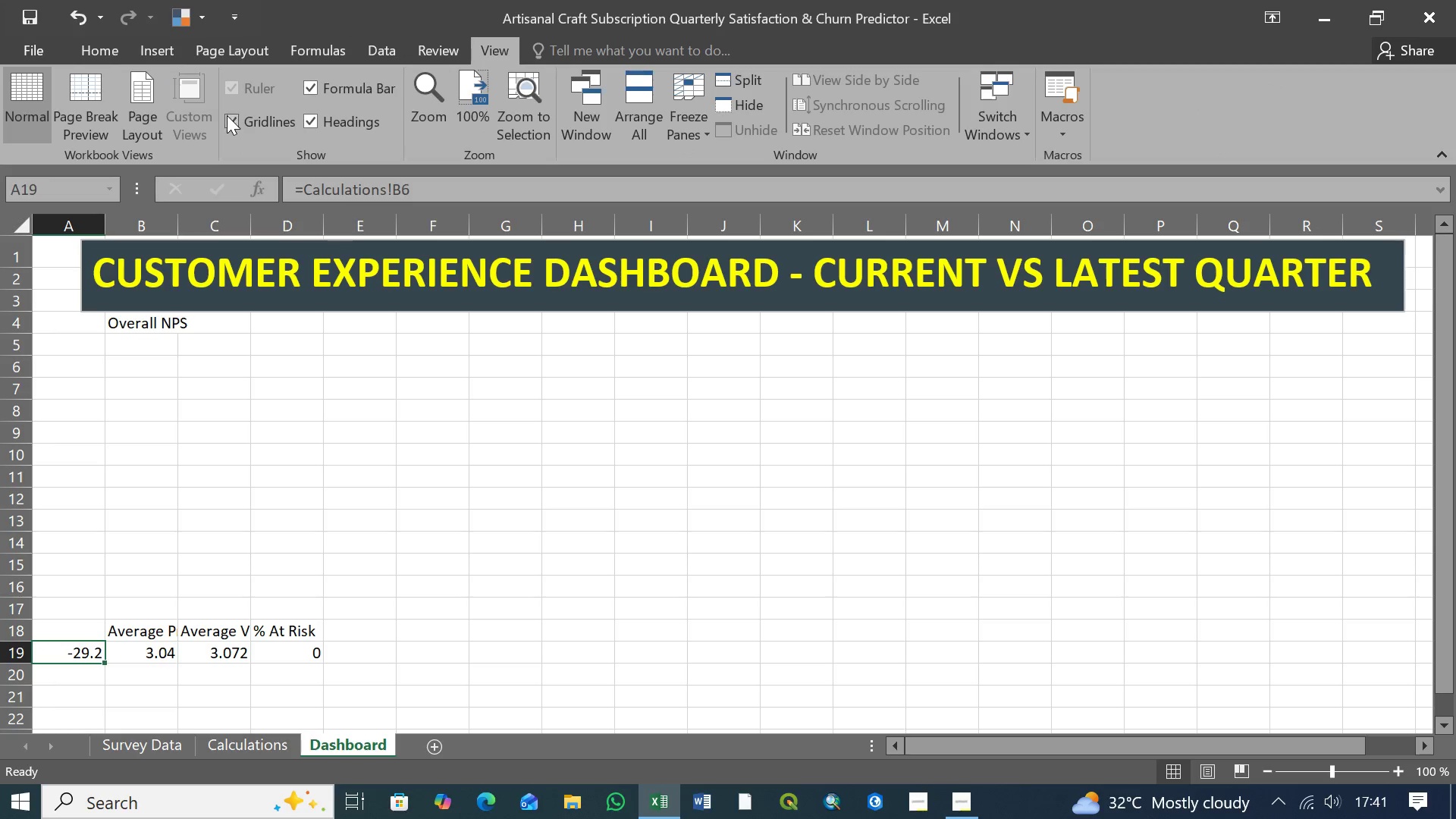 
left_click([234, 117])
 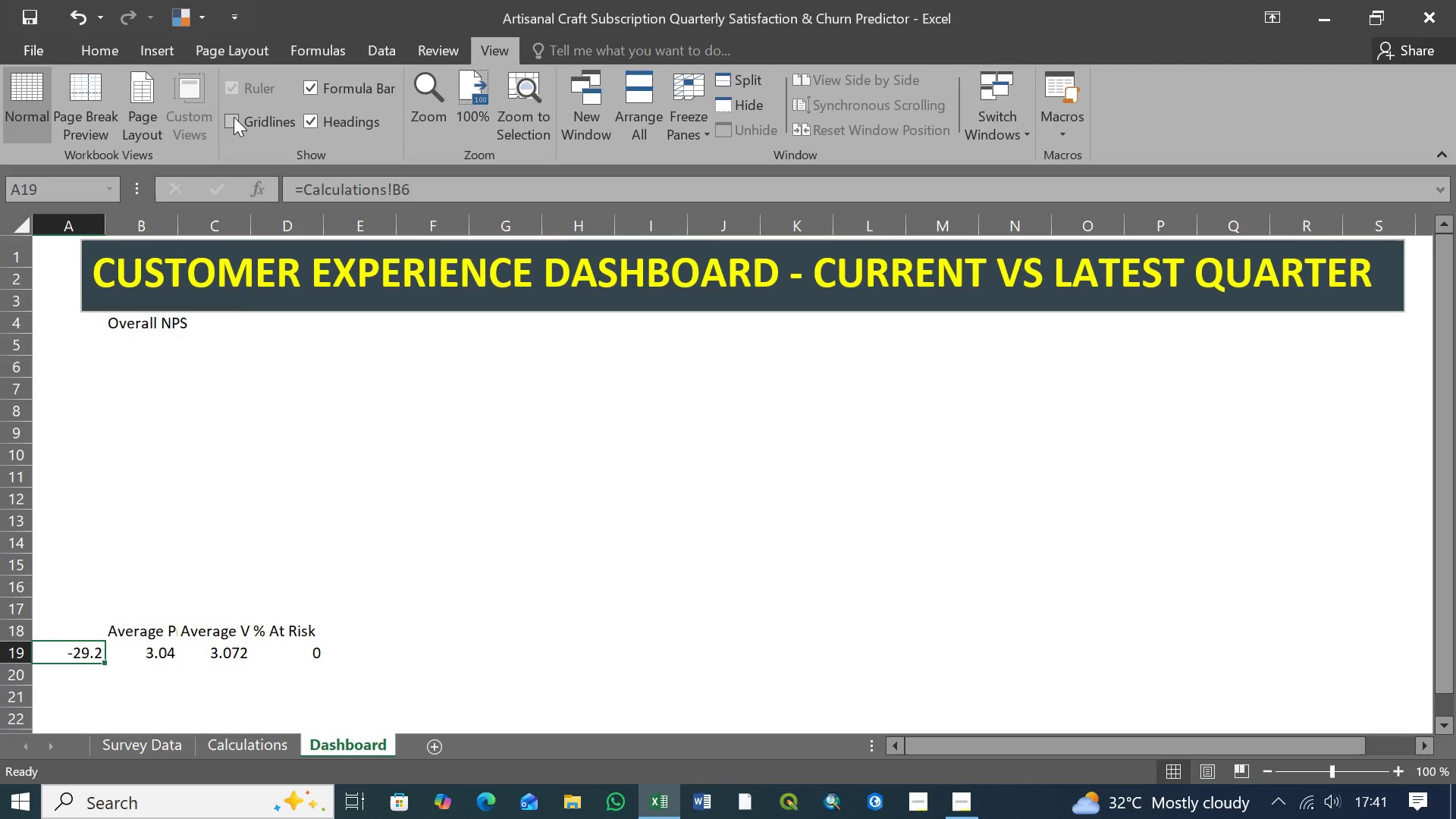 
left_click([234, 117])
 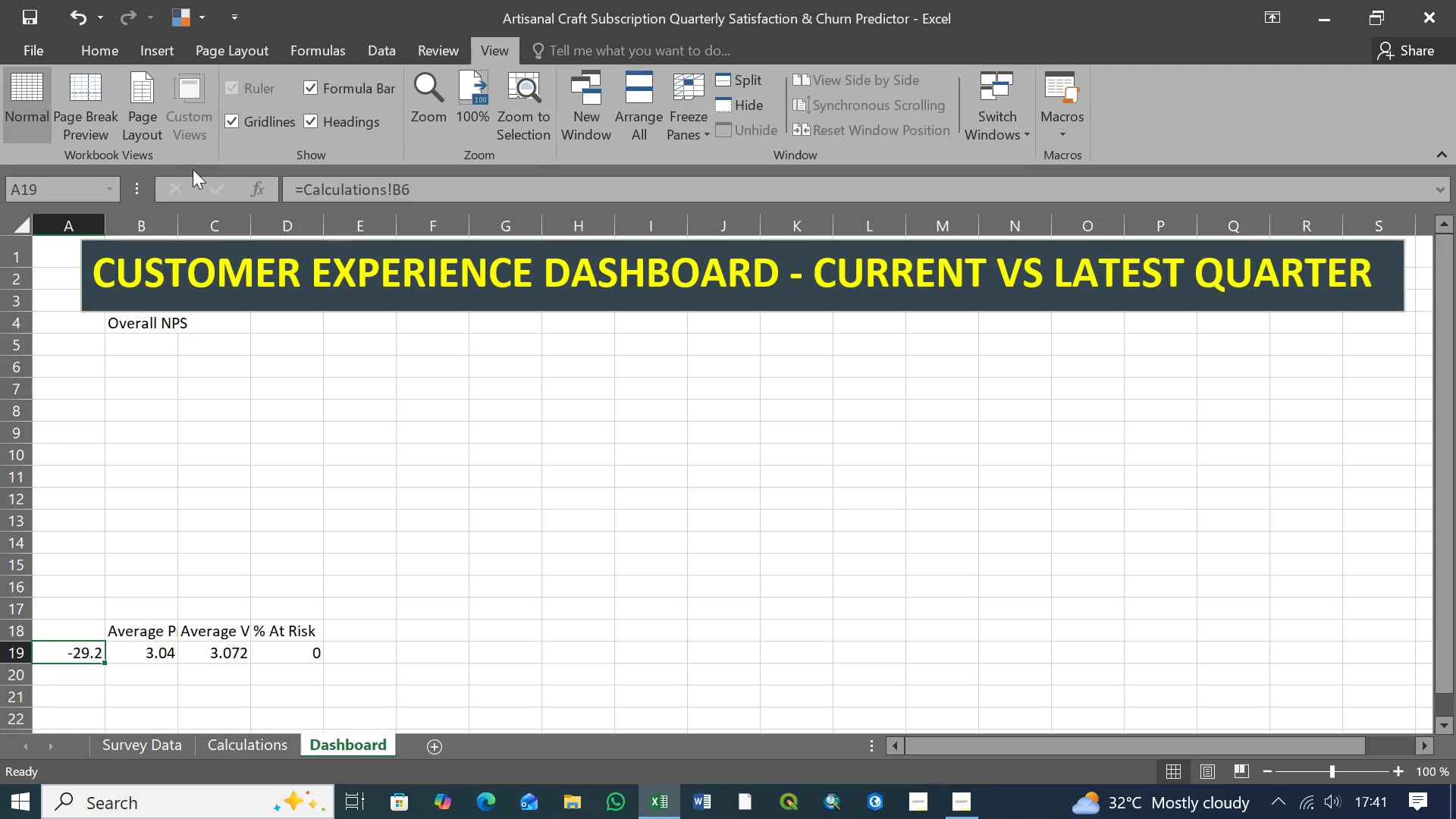 
left_click([133, 347])
 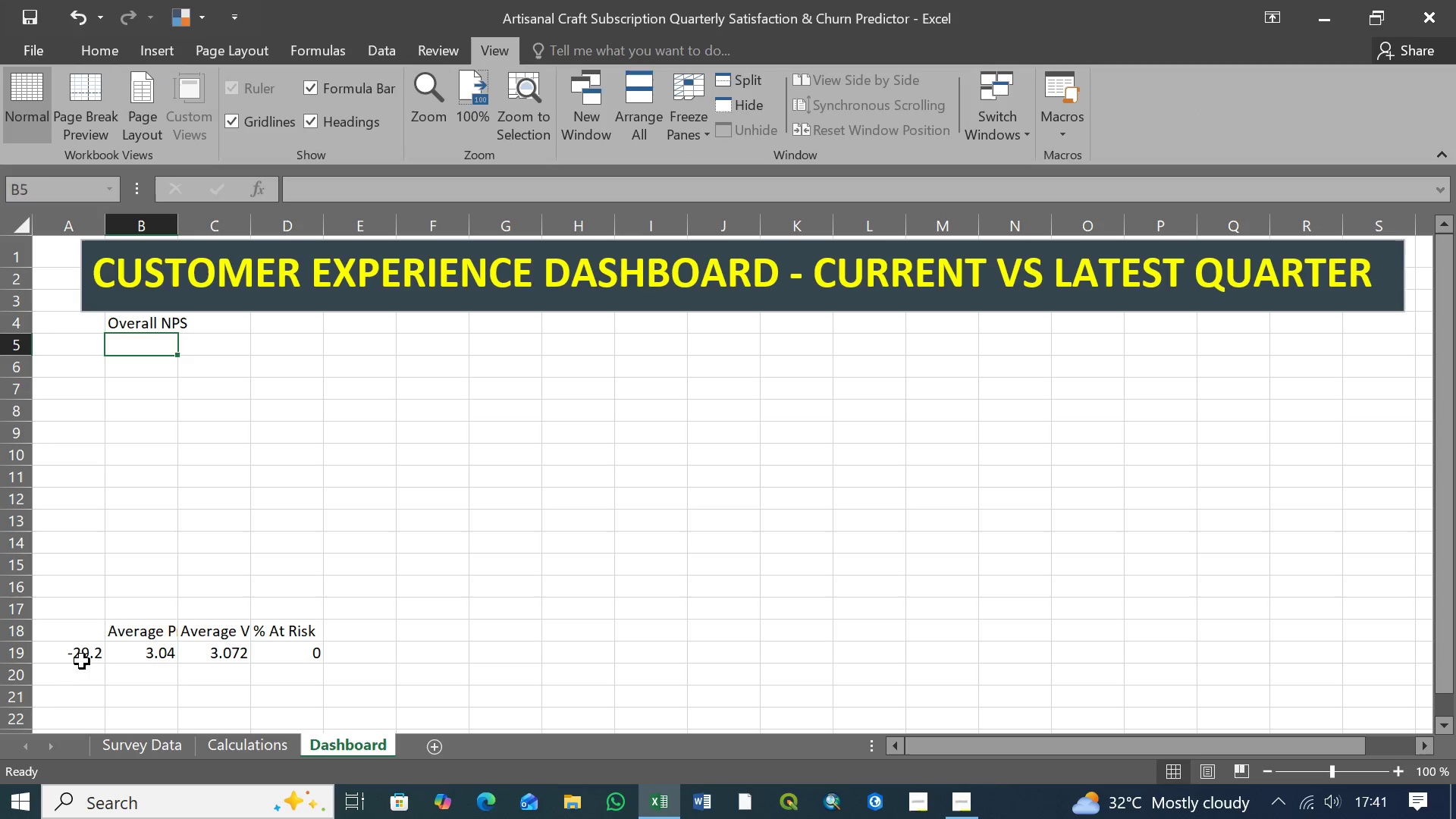 
left_click([82, 653])
 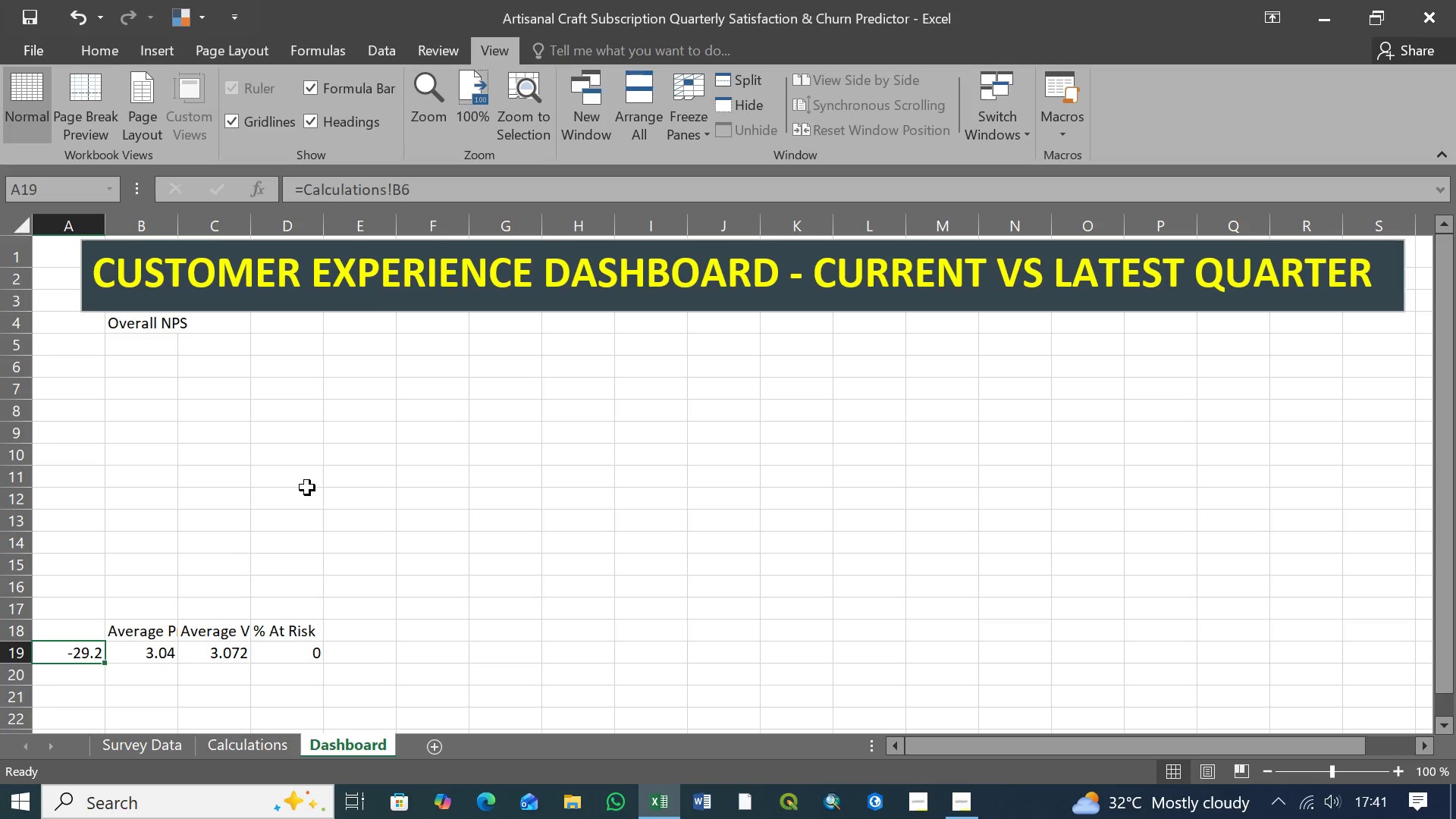 
key(Control+C)
 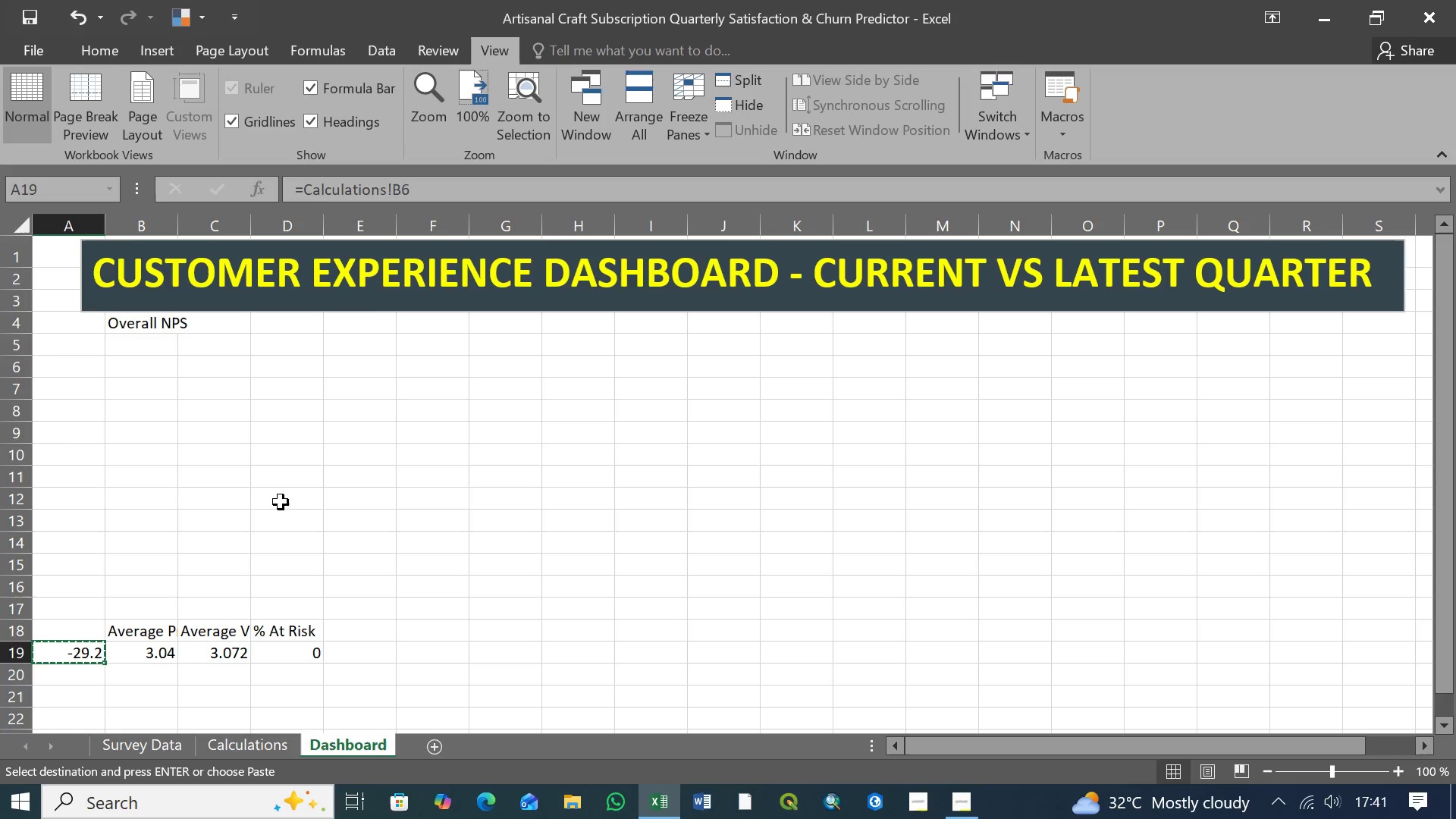 
key(Control+X)
 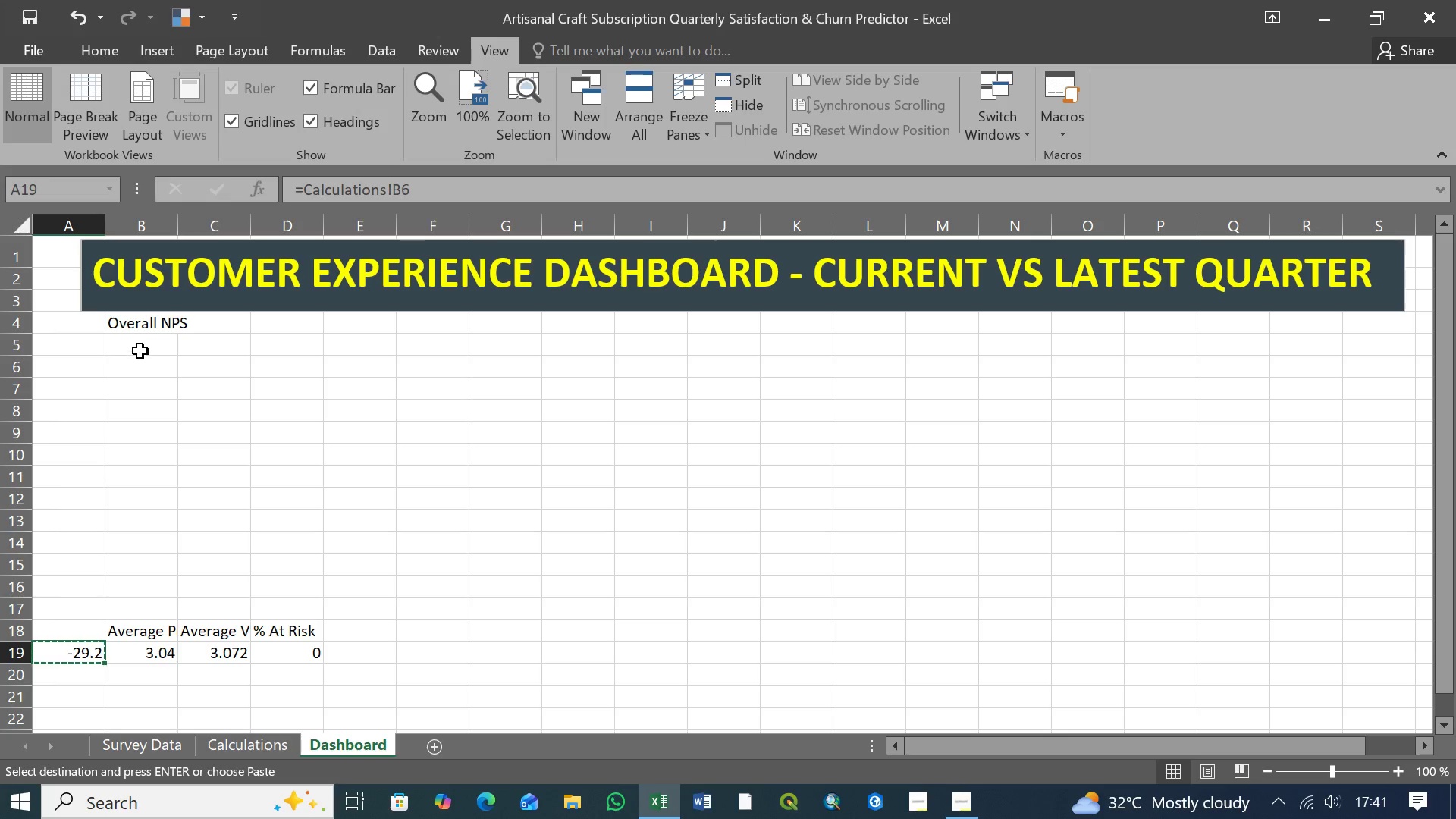 
left_click([143, 345])
 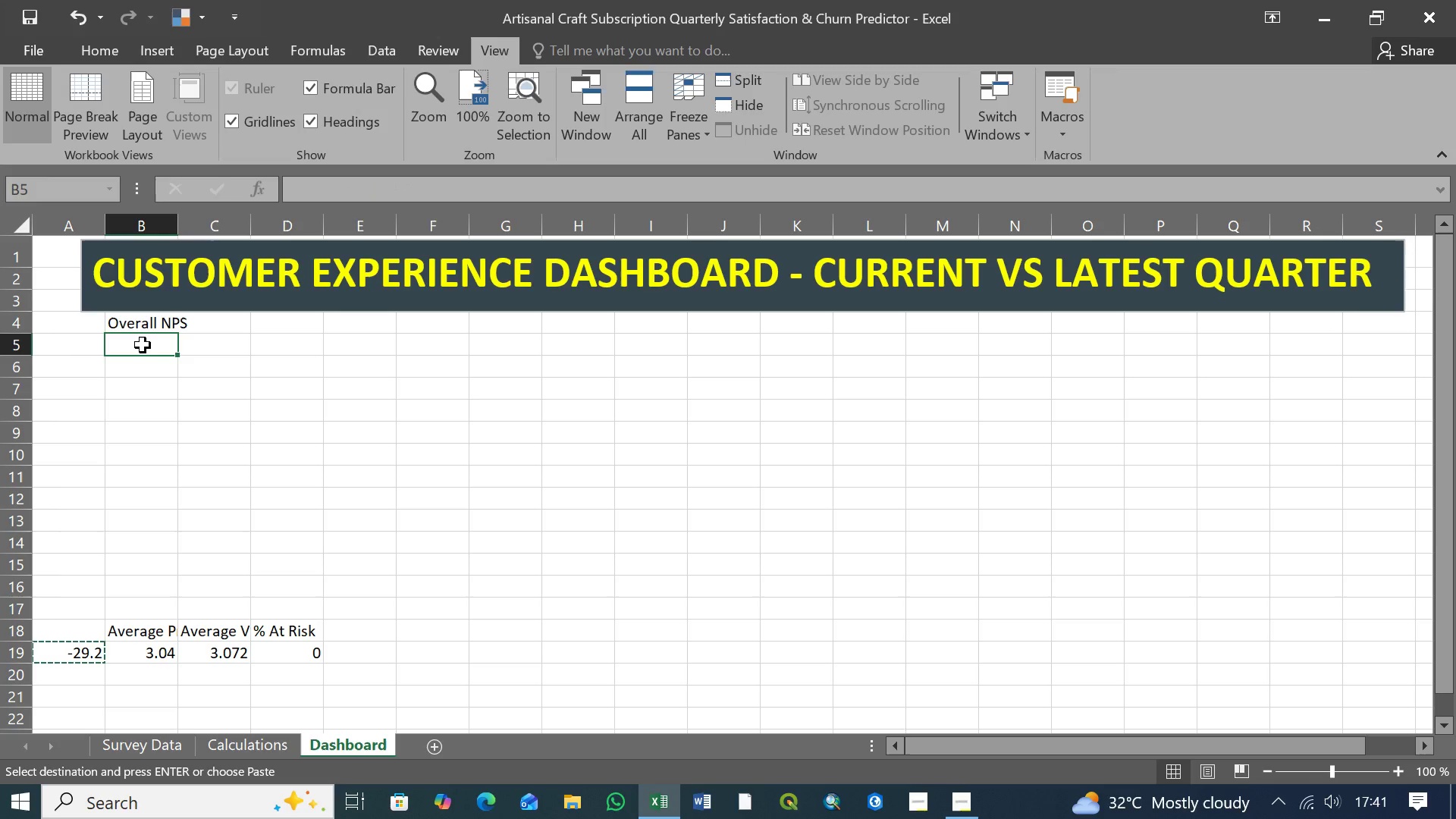 
key(Control+V)
 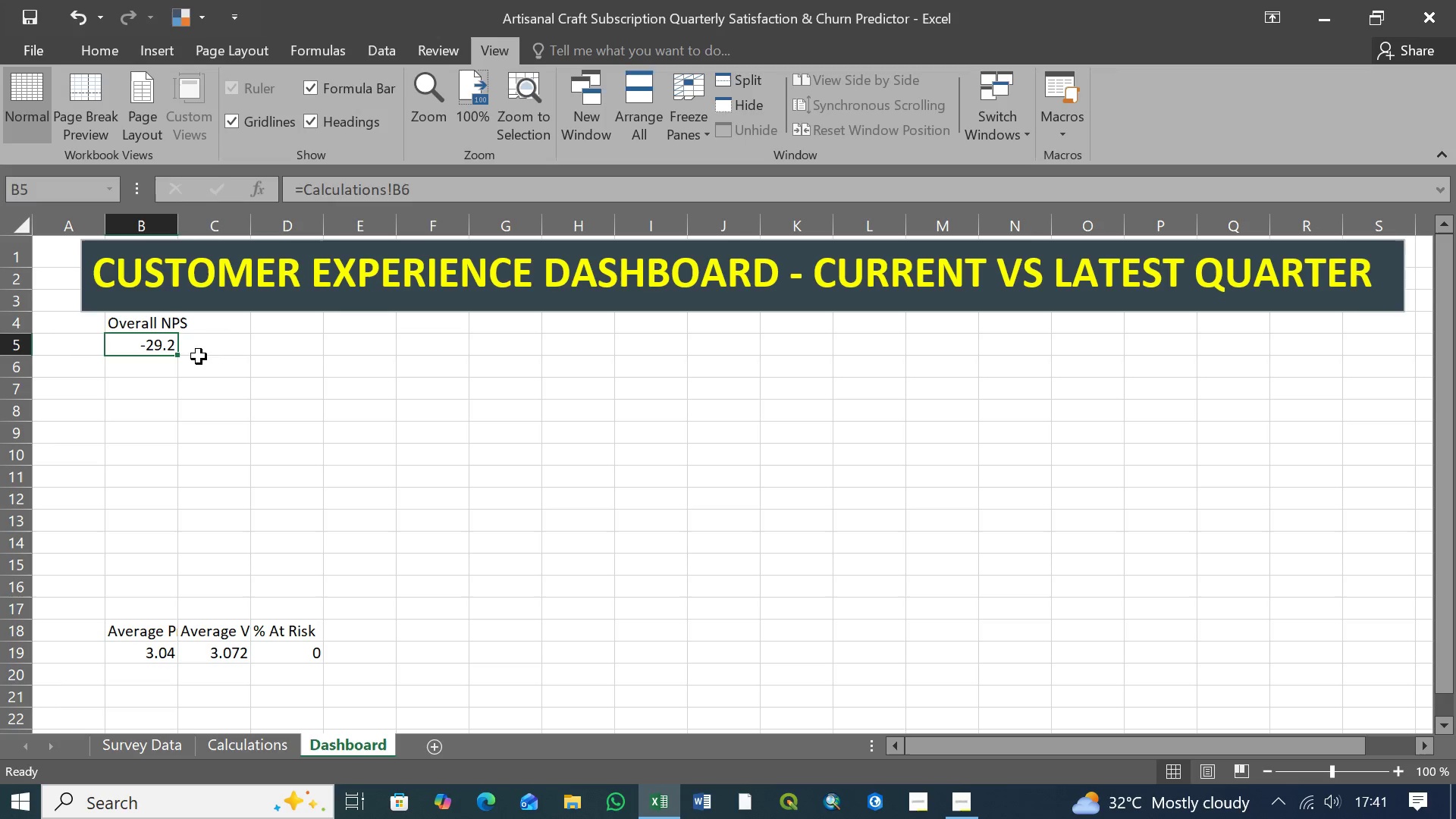 
left_click([196, 349])
 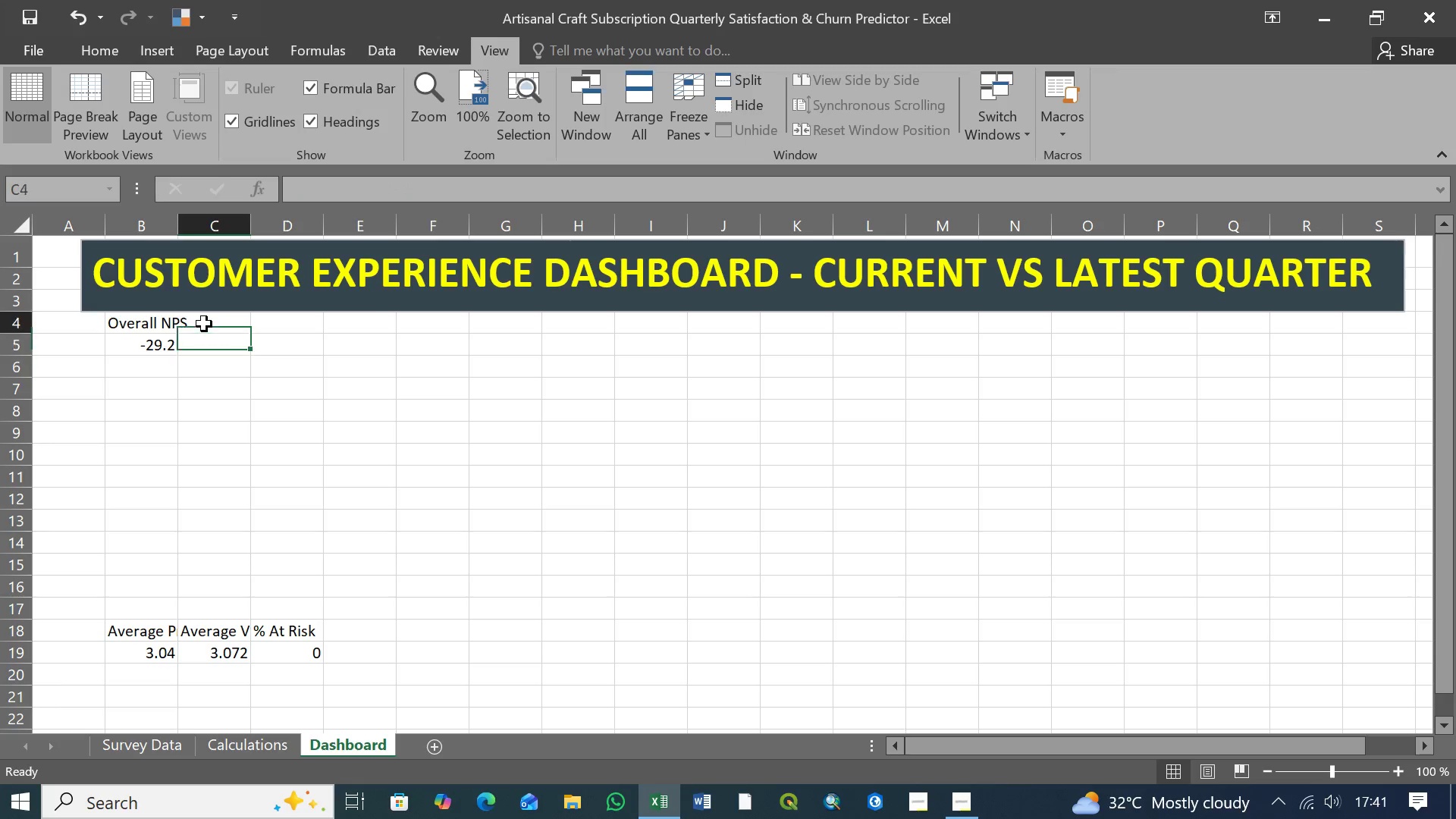 
left_click([204, 324])
 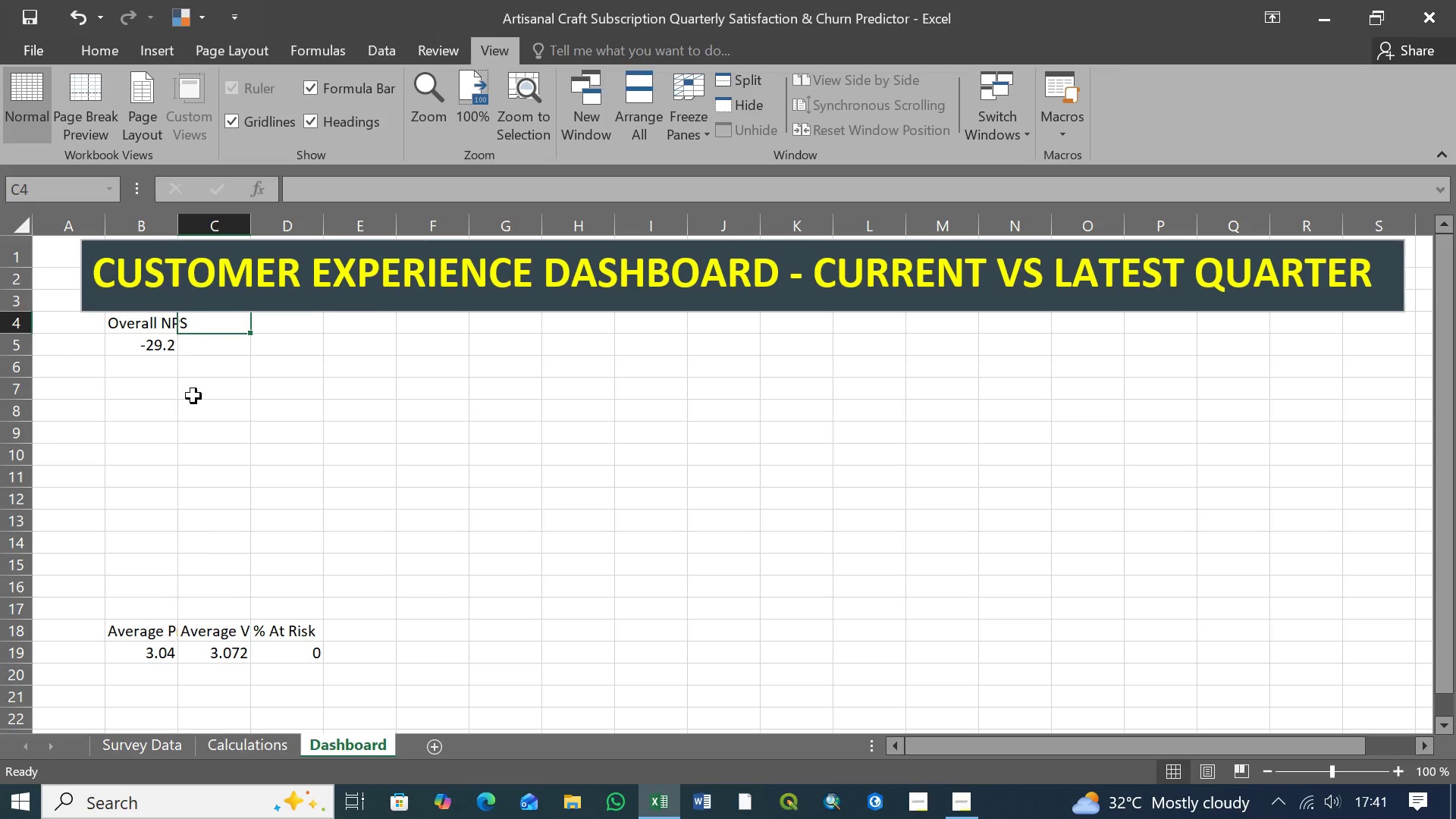 
left_click([213, 323])
 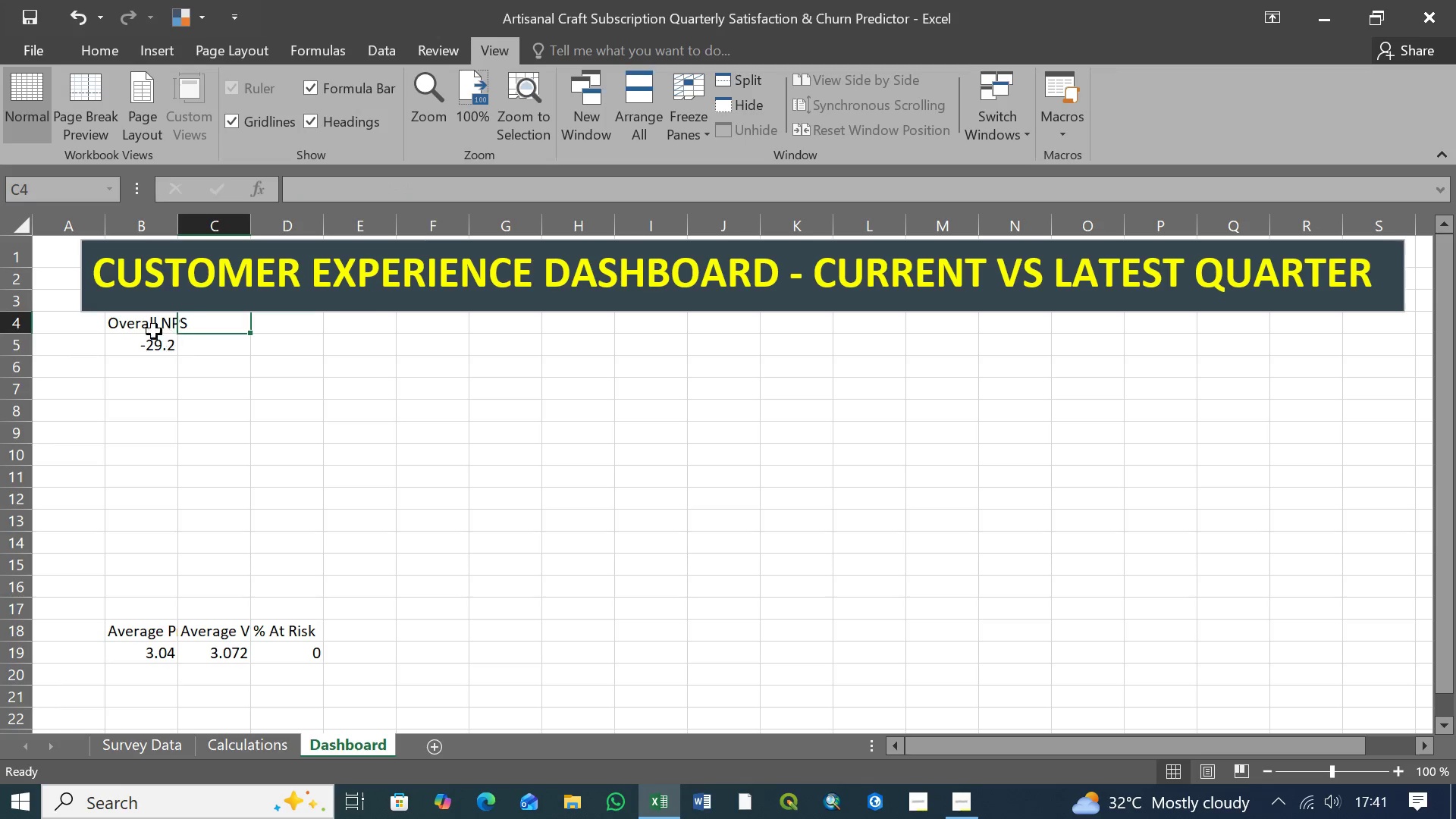 
left_click([147, 329])
 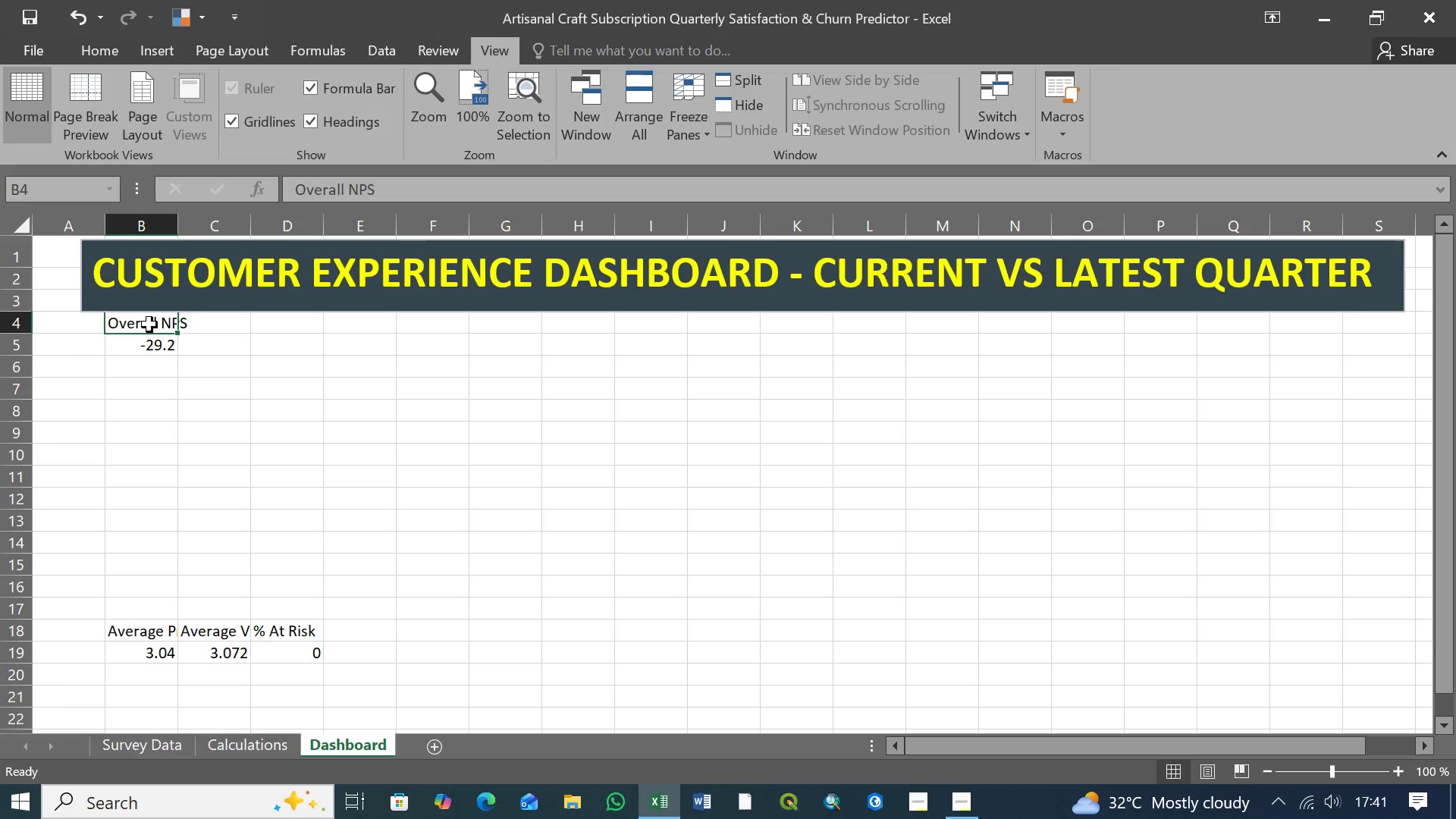 
hold_key(key=ShiftLeft, duration=1.52)
 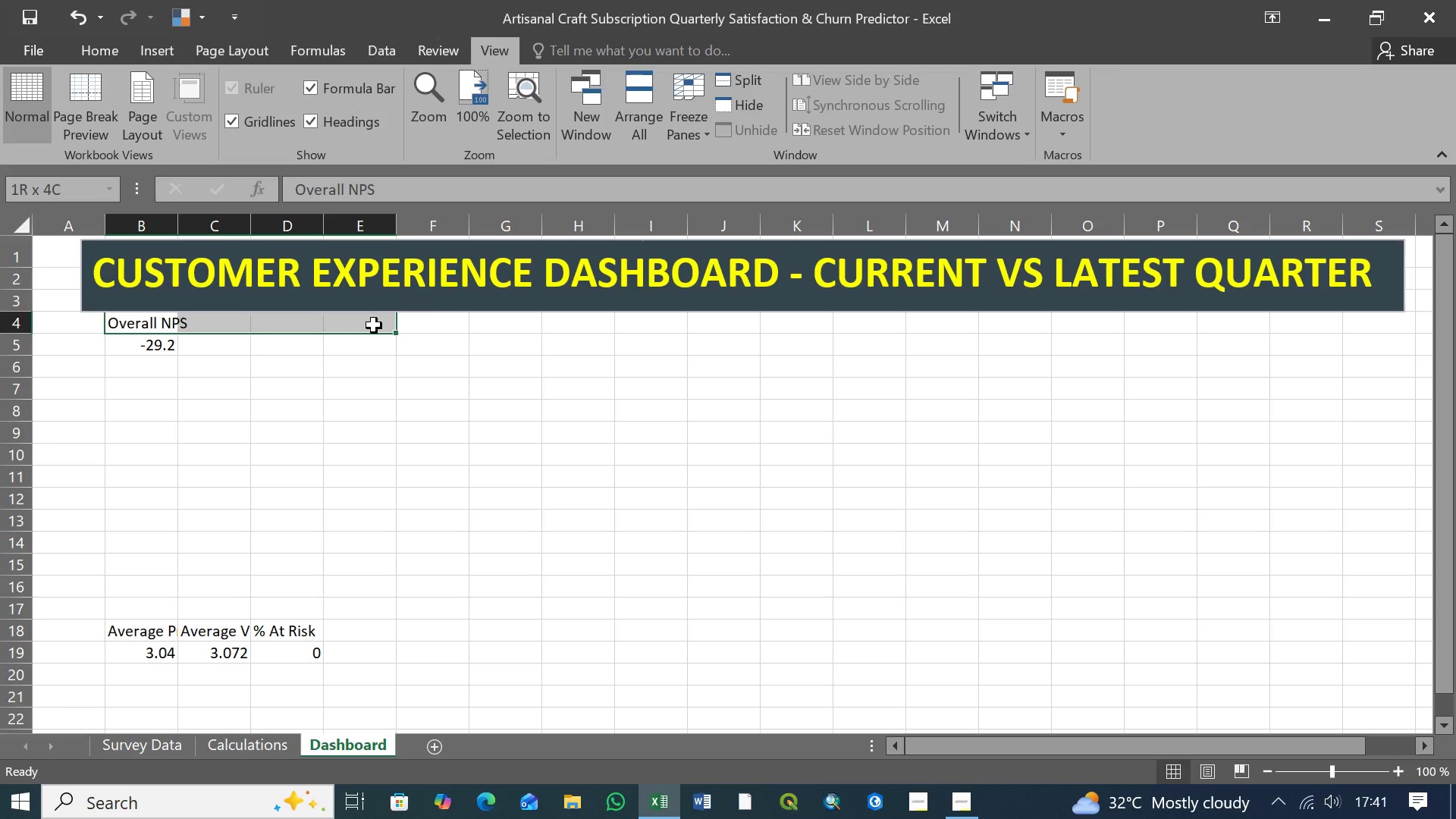 
hold_key(key=ShiftLeft, duration=1.52)
left_click([374, 325])
 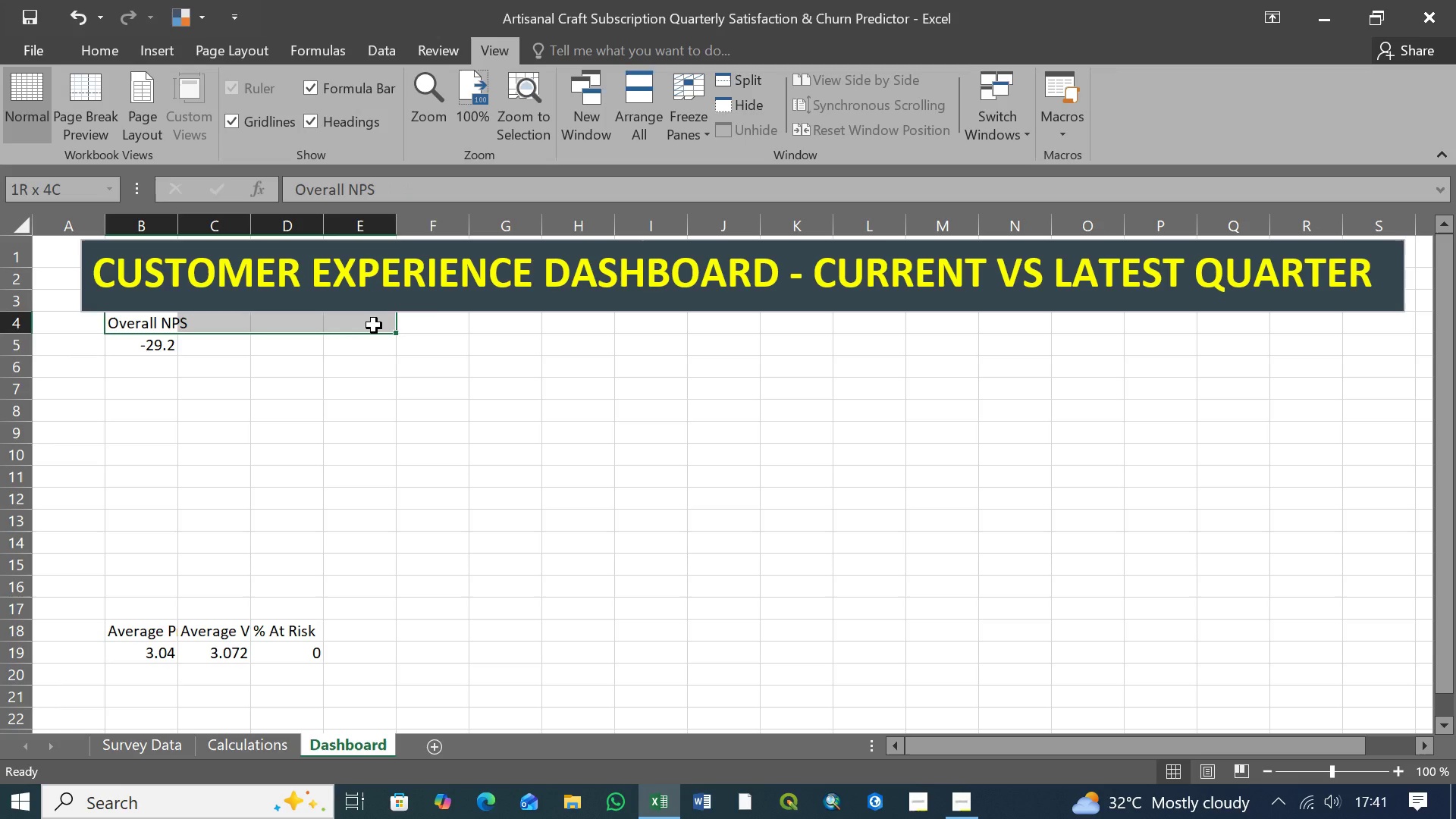 
hold_key(key=ShiftLeft, duration=1.51)
 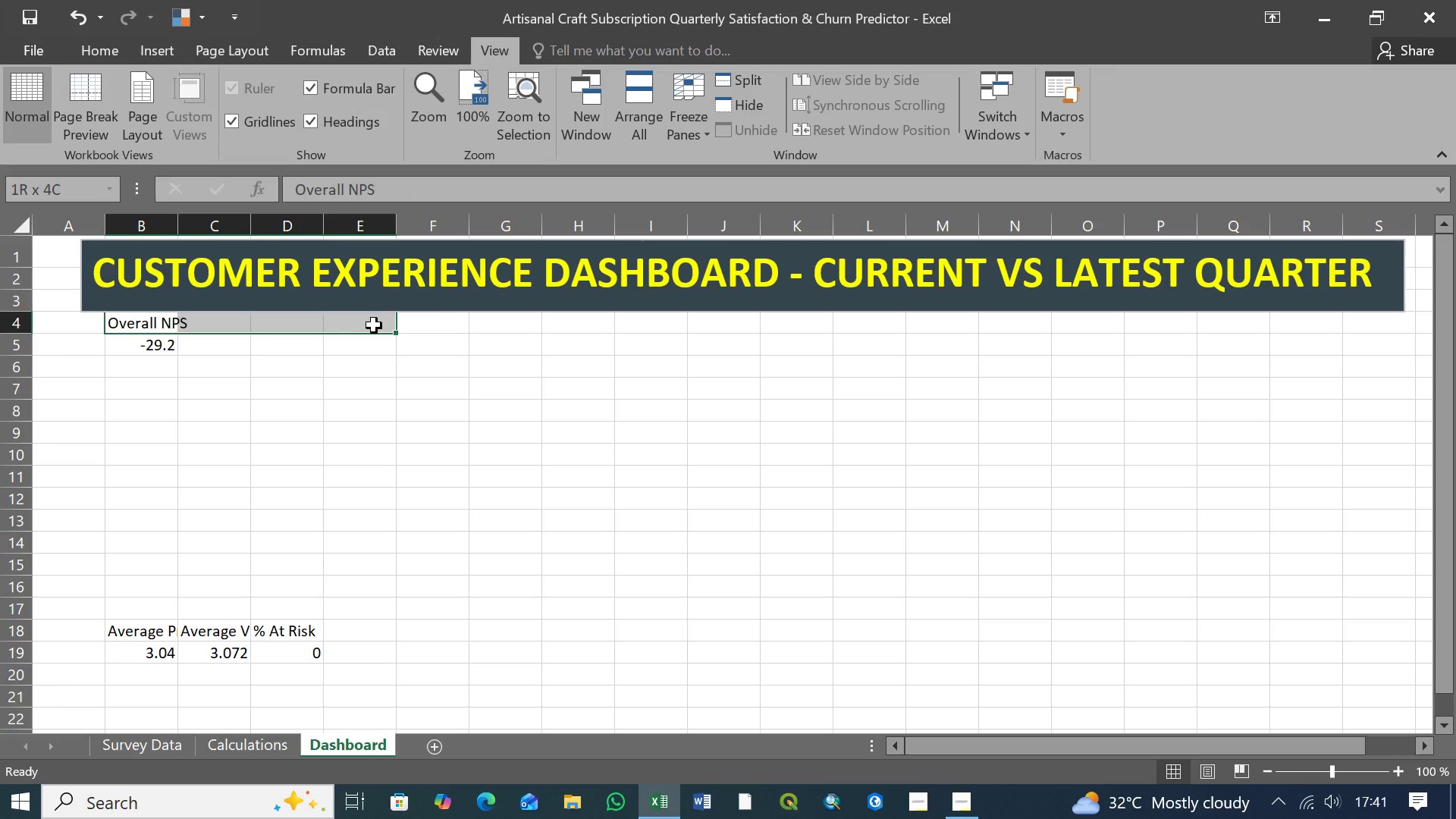 
hold_key(key=ShiftLeft, duration=1.52)
 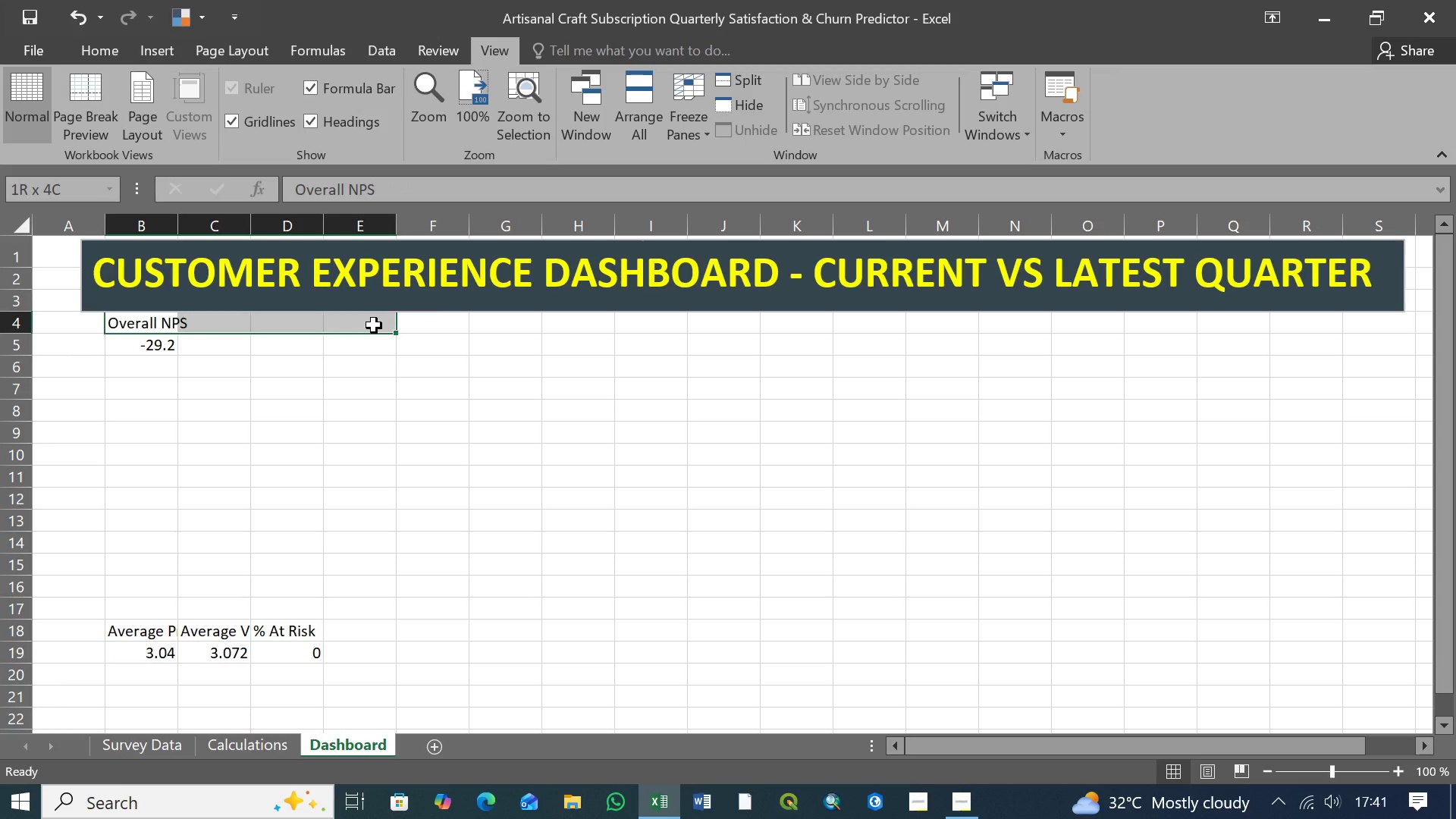 
hold_key(key=ShiftLeft, duration=1.51)
 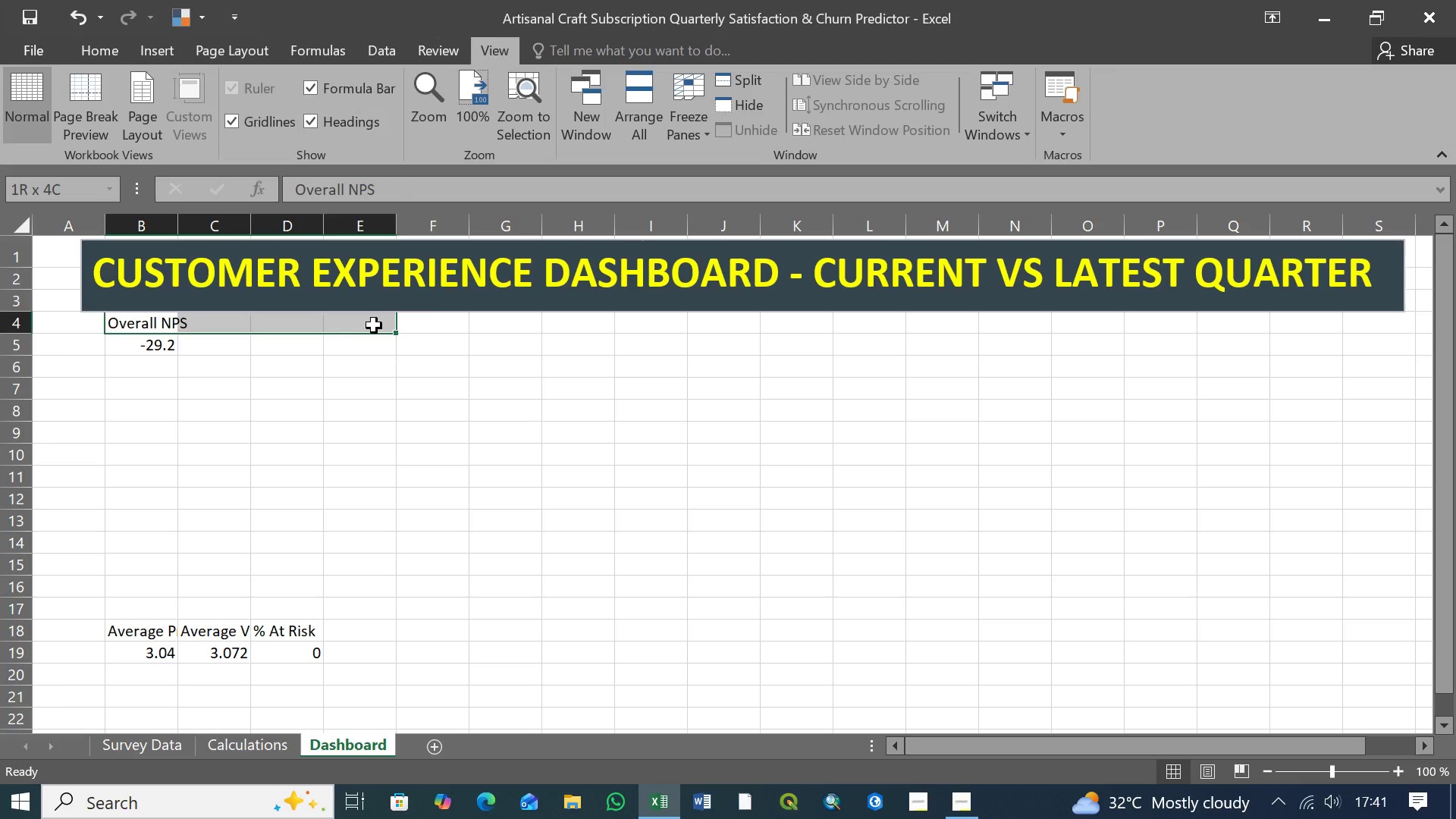 
hold_key(key=ShiftLeft, duration=1.52)
 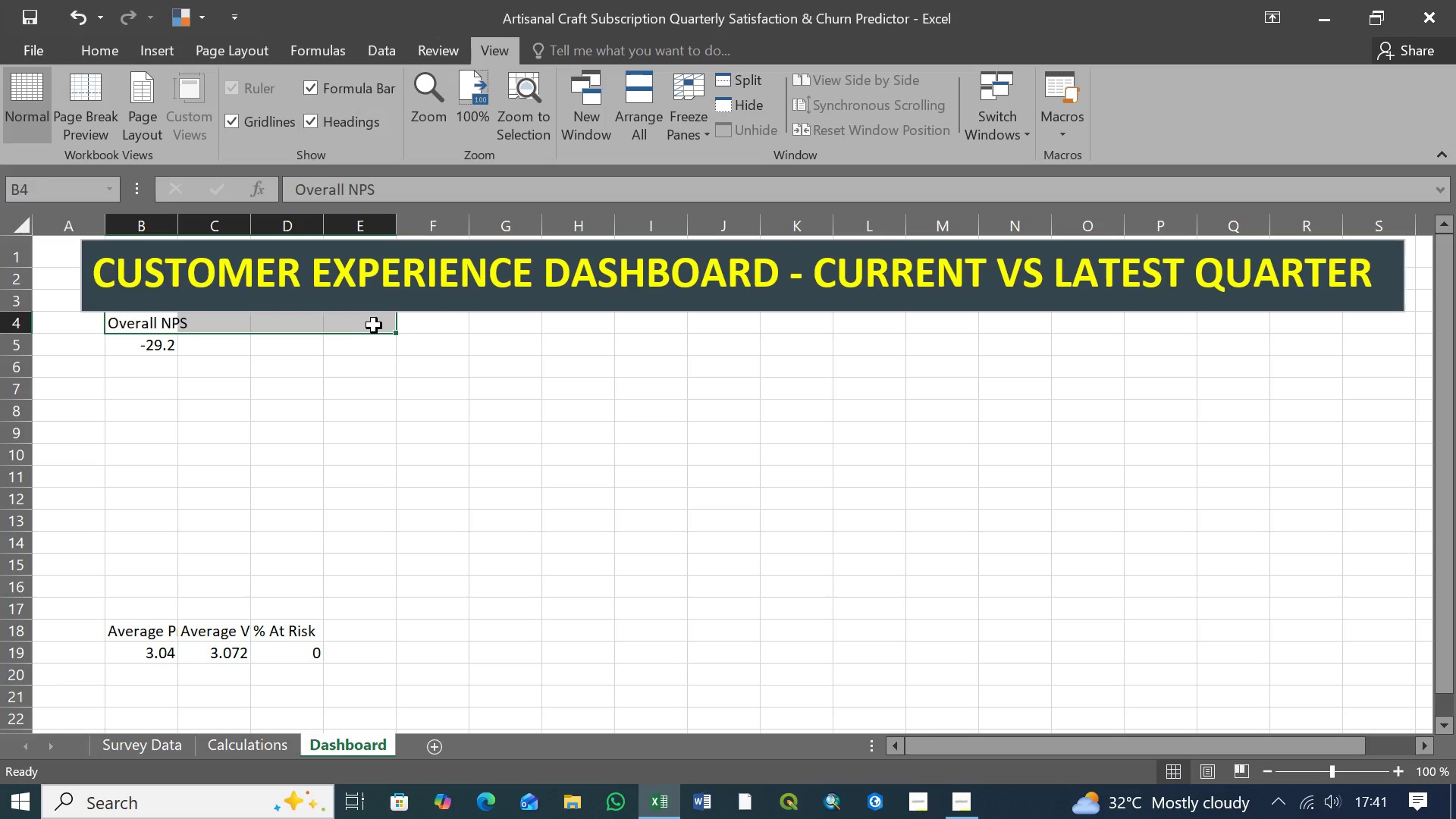 
hold_key(key=ShiftLeft, duration=0.47)
 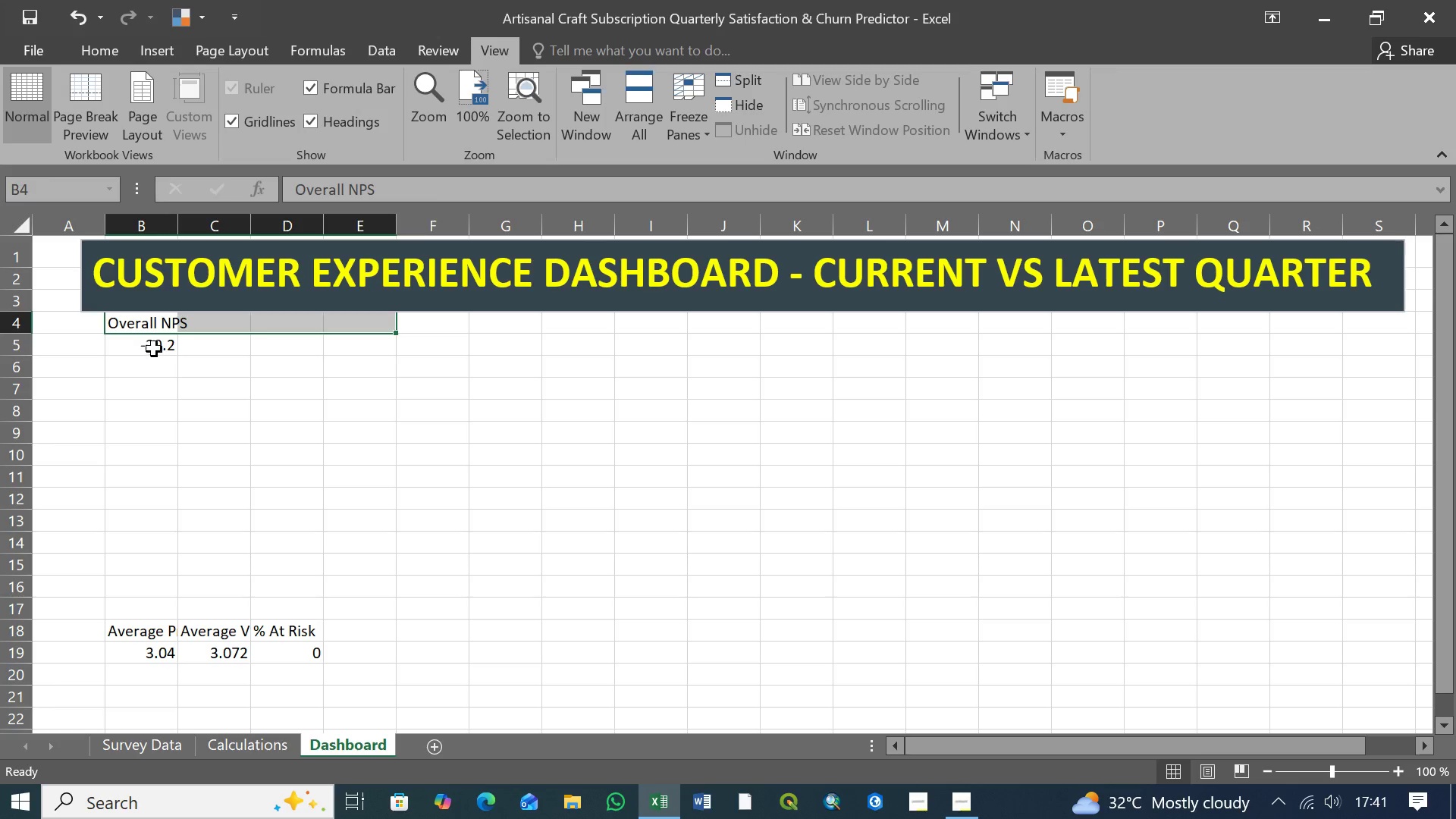 
left_click([239, 350])
 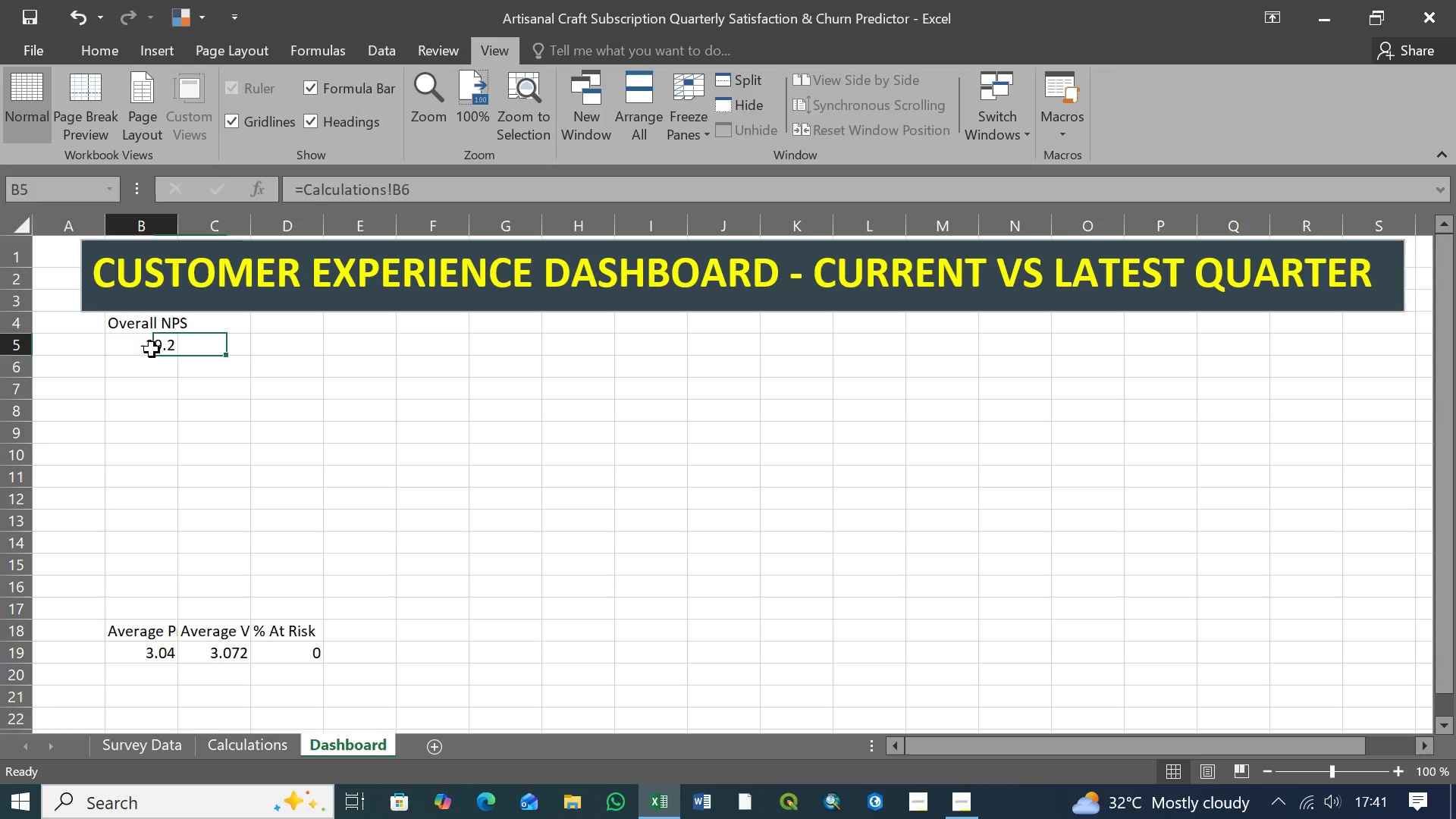 
double_click([152, 350])
 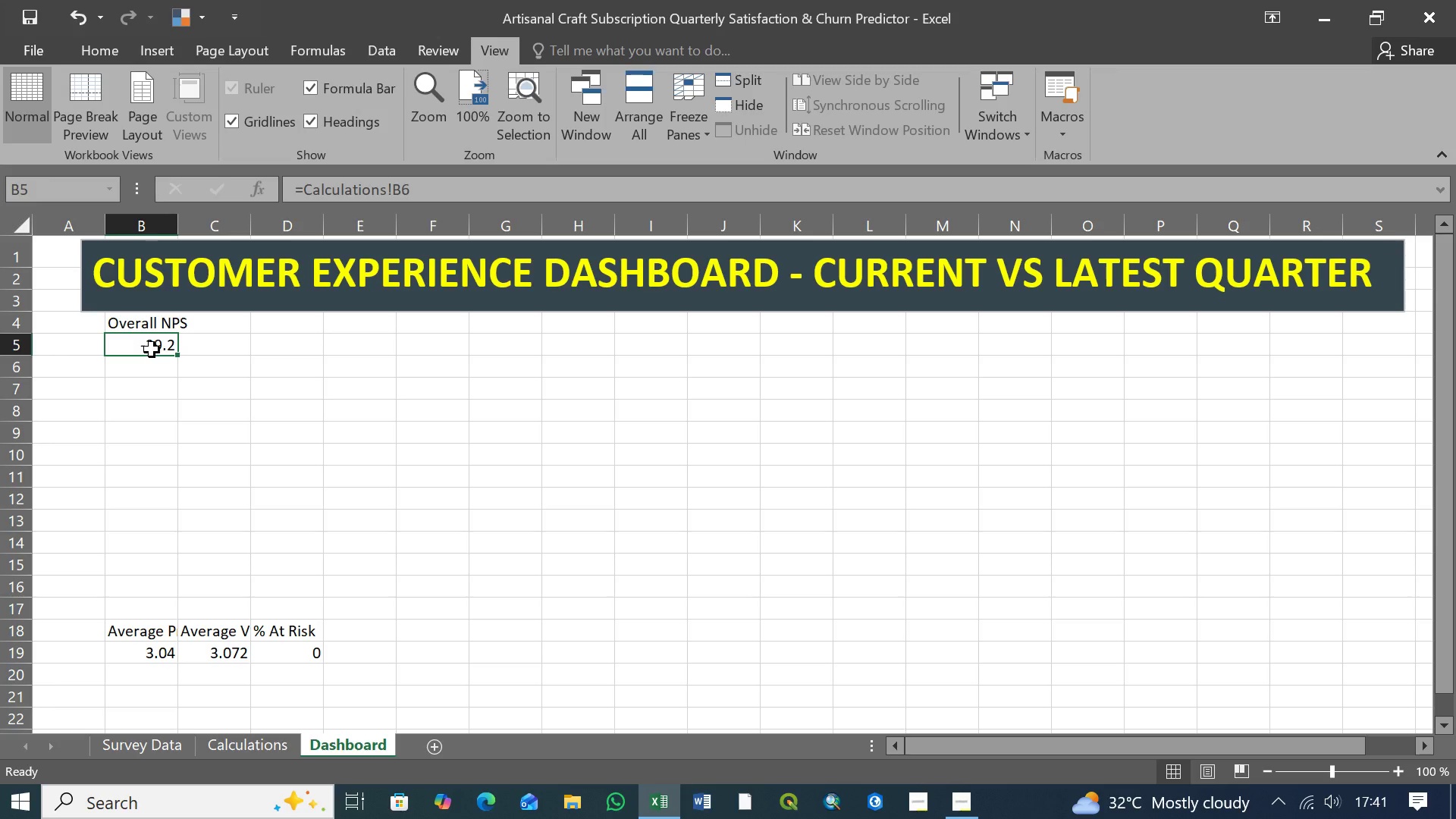 
key(Control+X)
 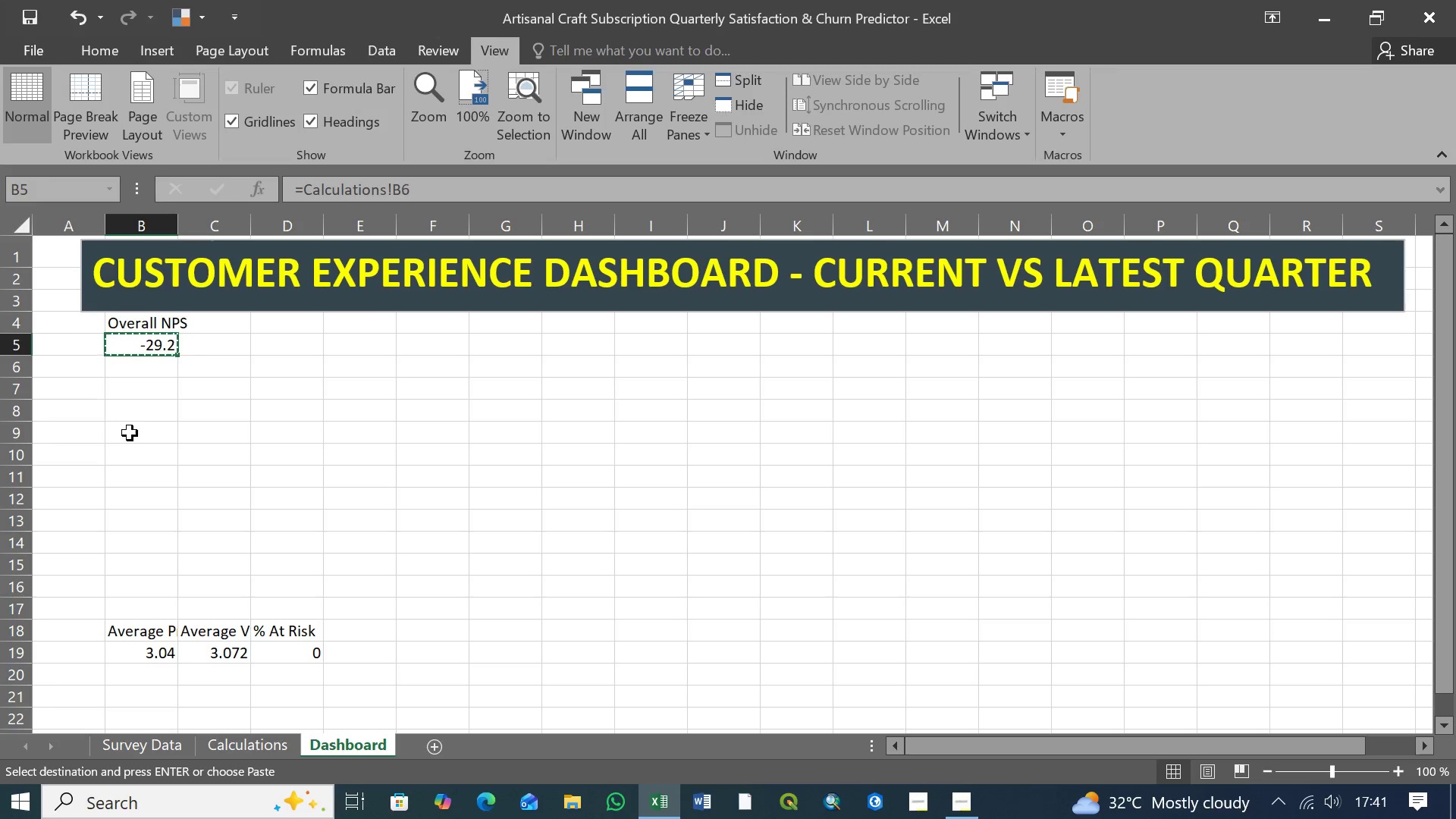 
left_click([126, 434])
 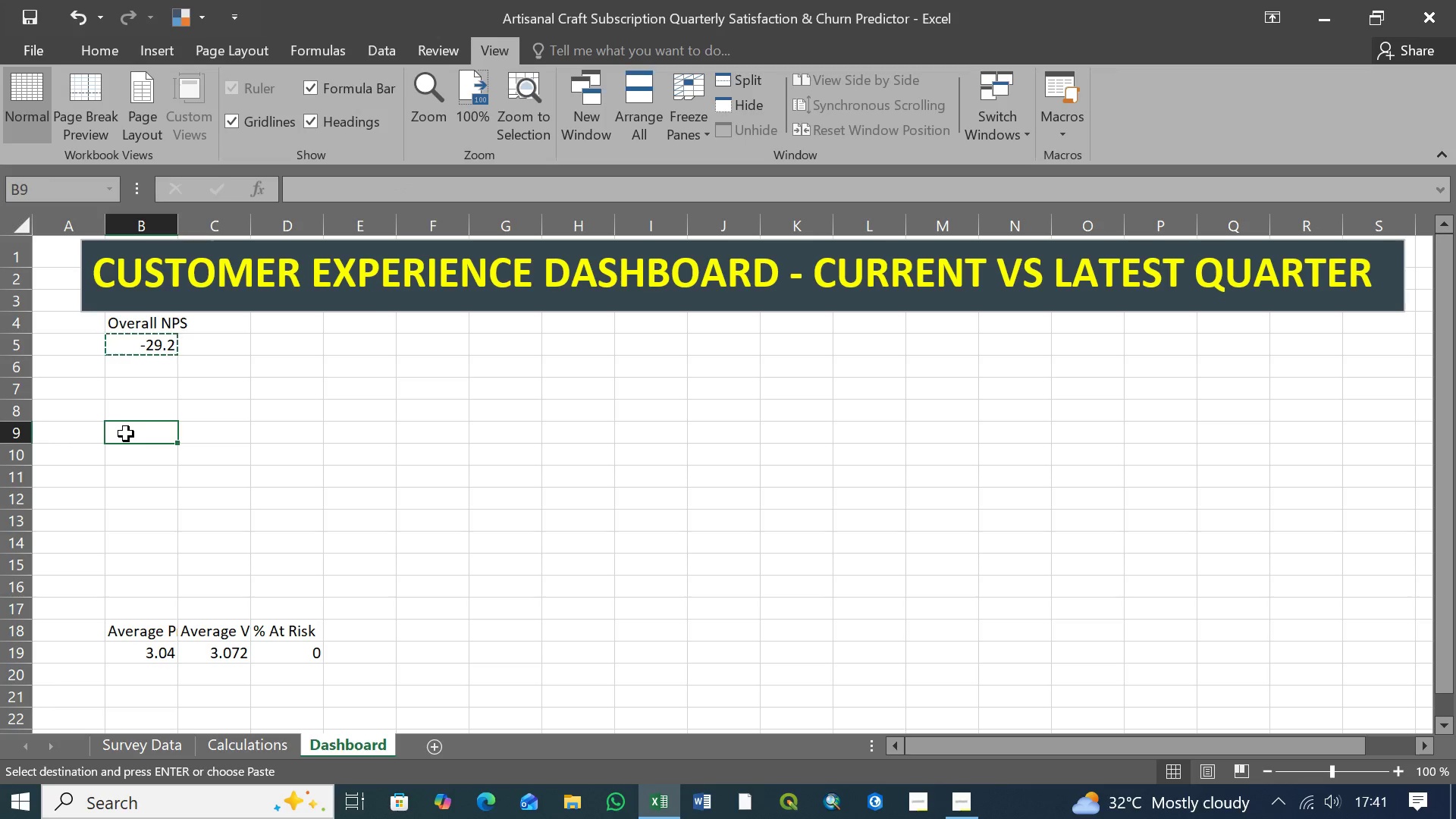 
key(Control+V)
 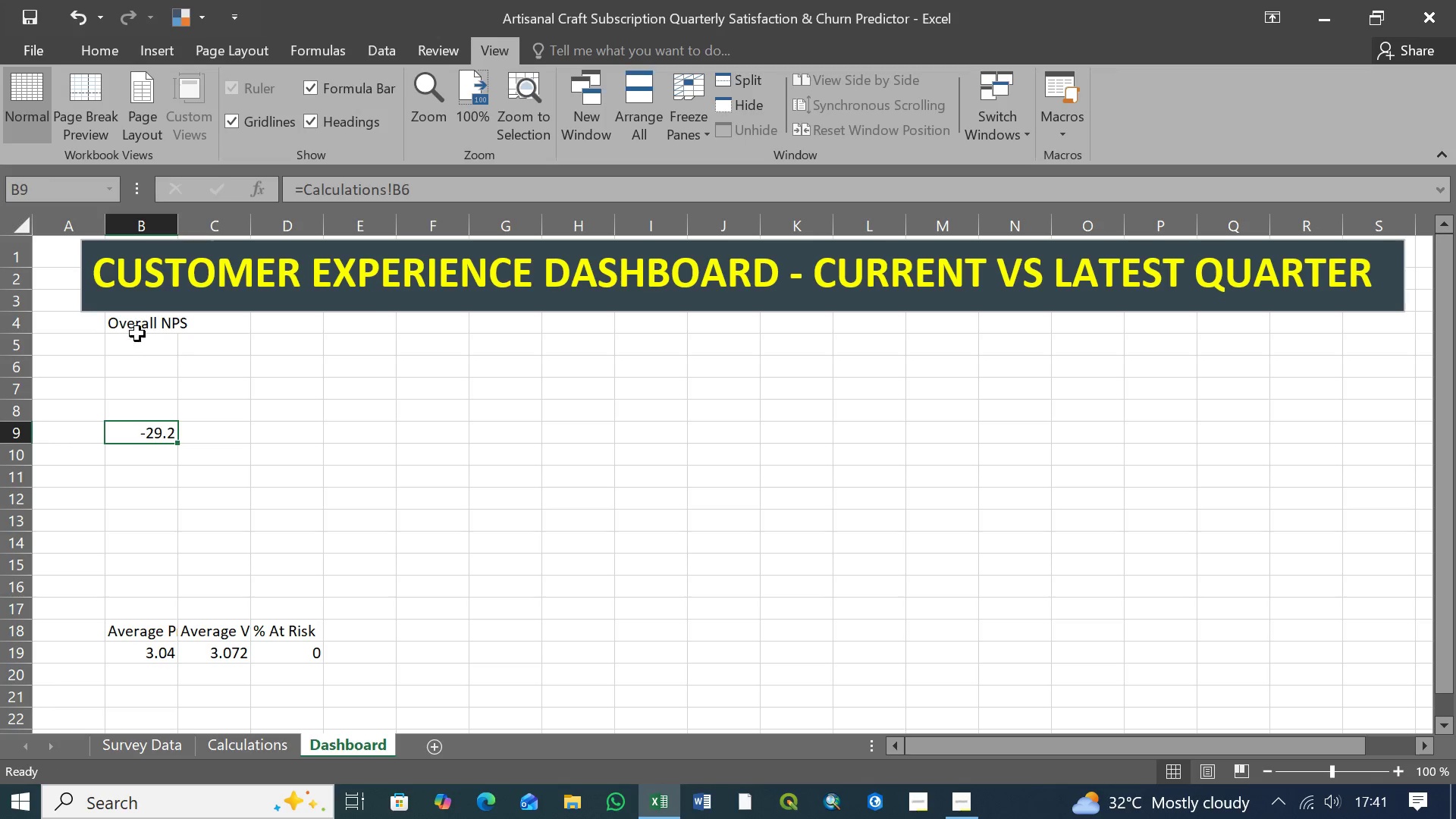 
left_click([137, 322])
 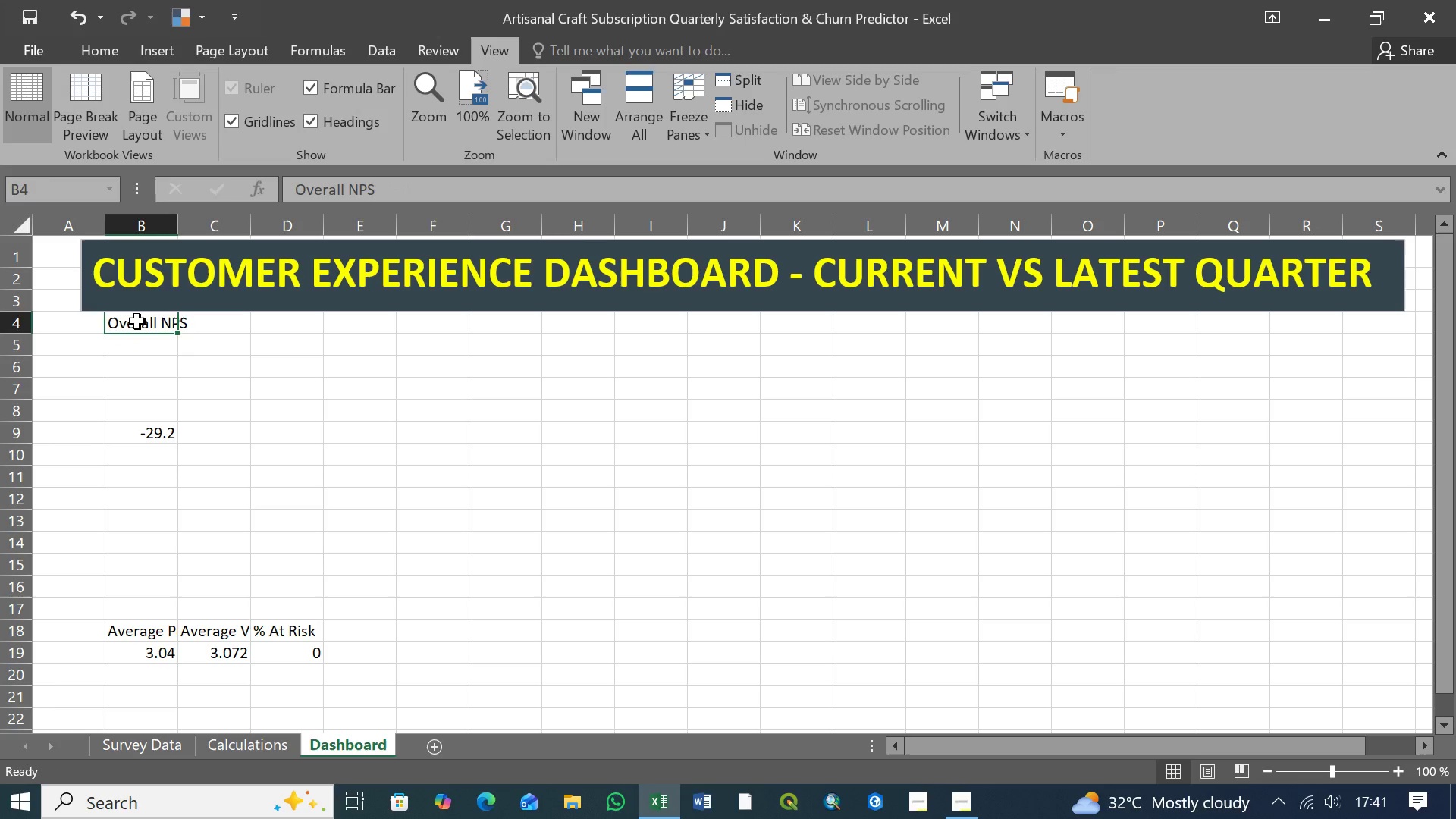 
hold_key(key=ShiftLeft, duration=1.5)
 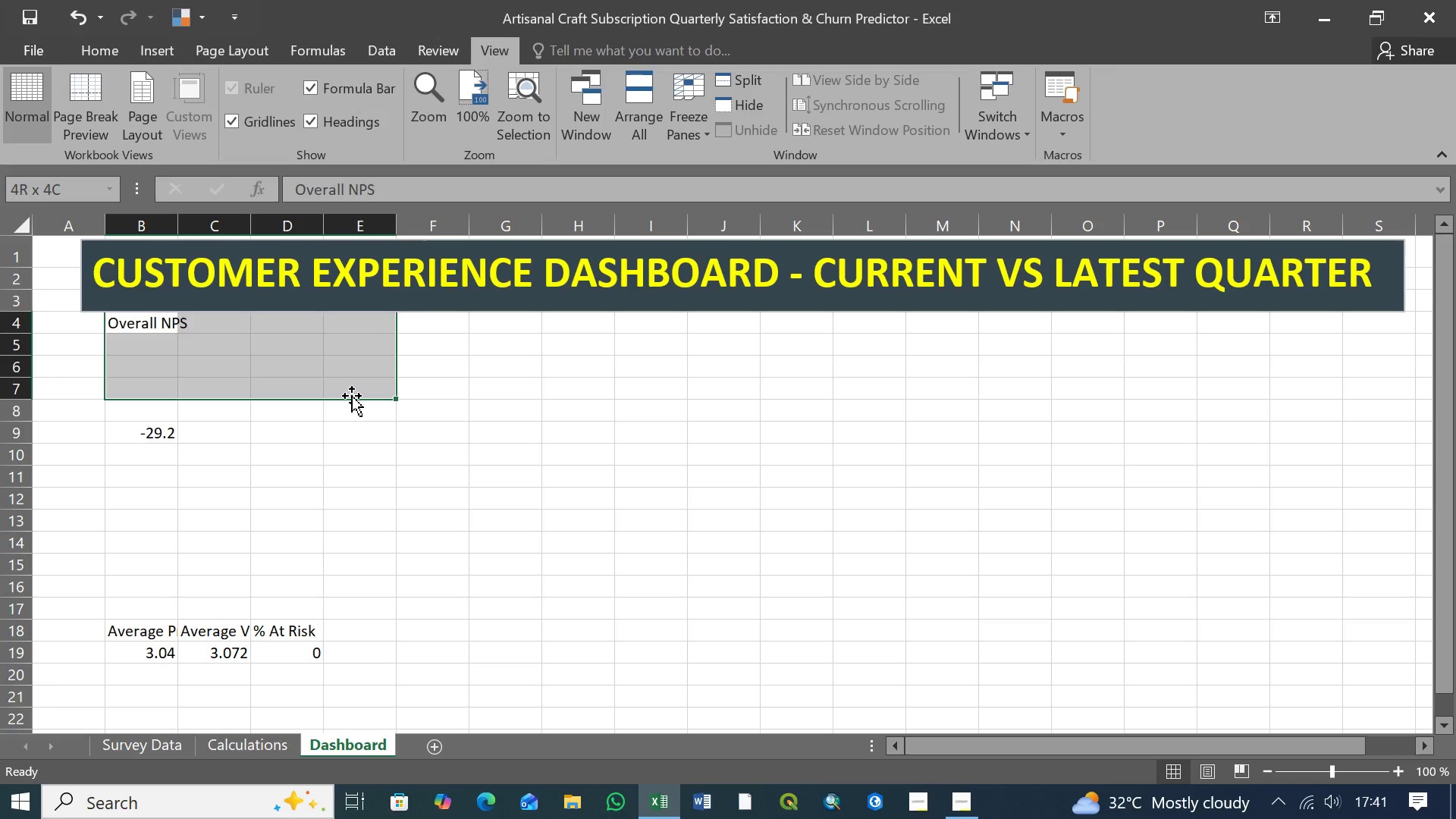 
hold_key(key=ShiftLeft, duration=1.52)
left_click([352, 396])
 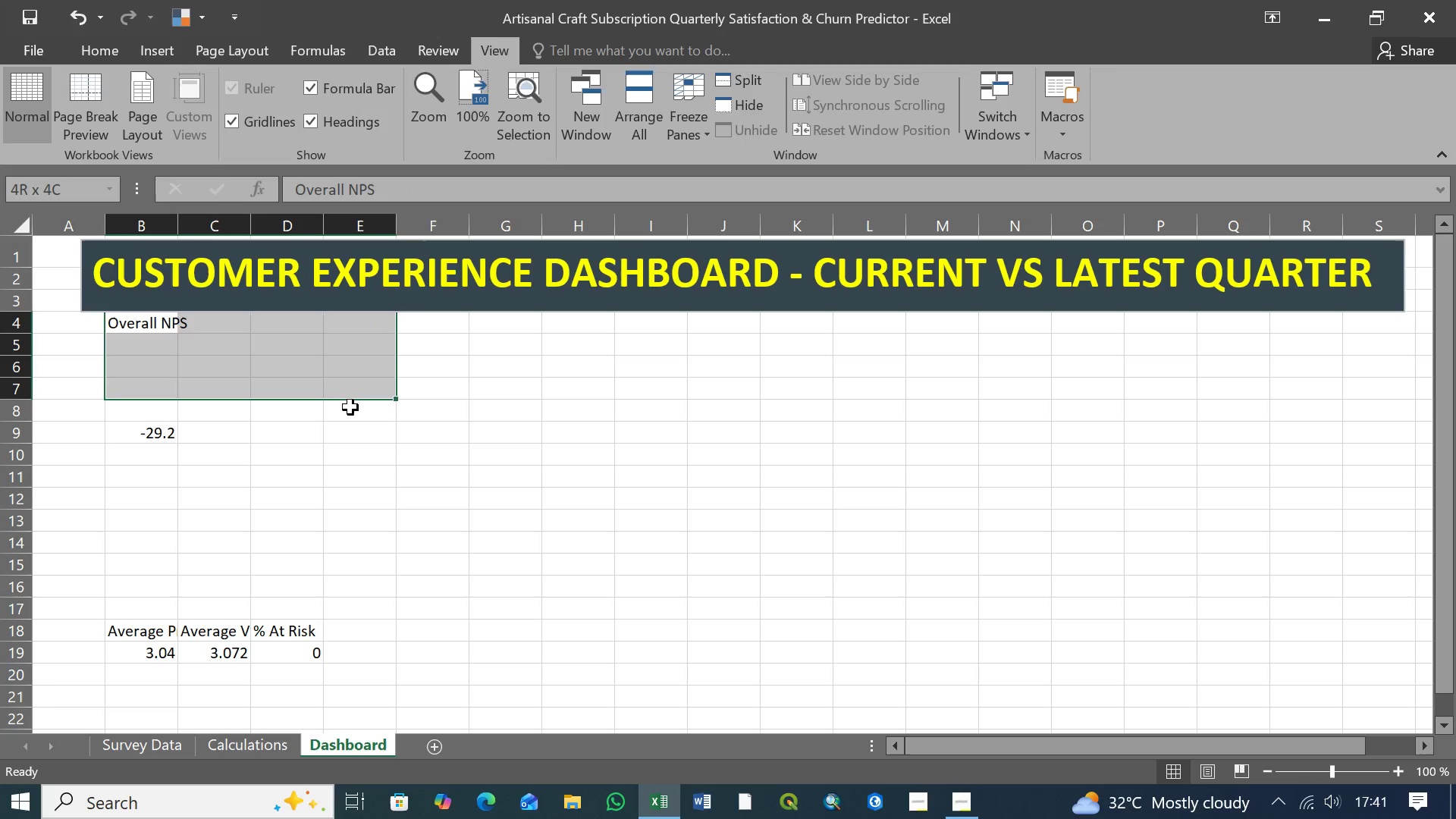 
left_click([350, 408])
 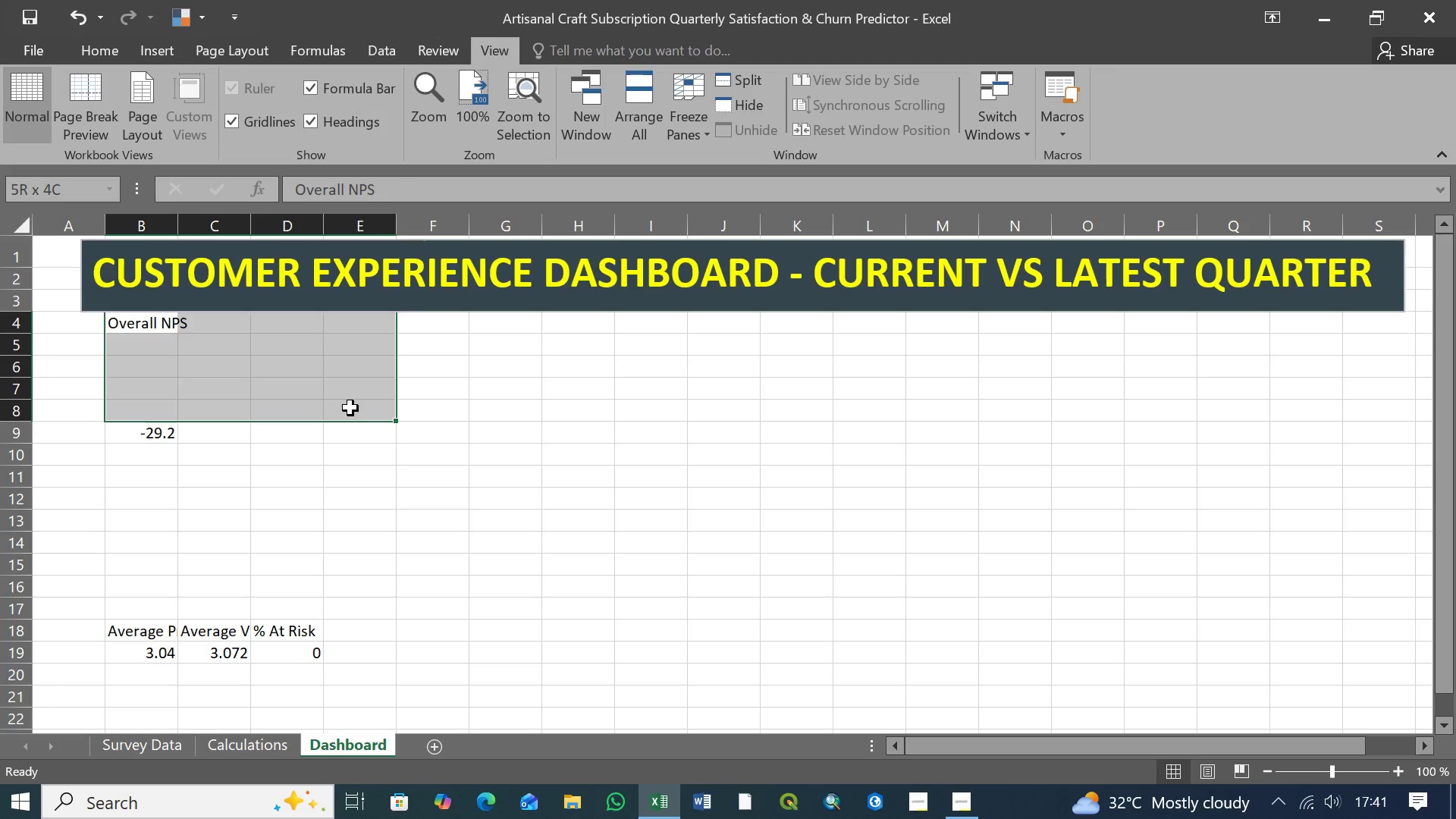 
hold_key(key=ShiftLeft, duration=0.77)
 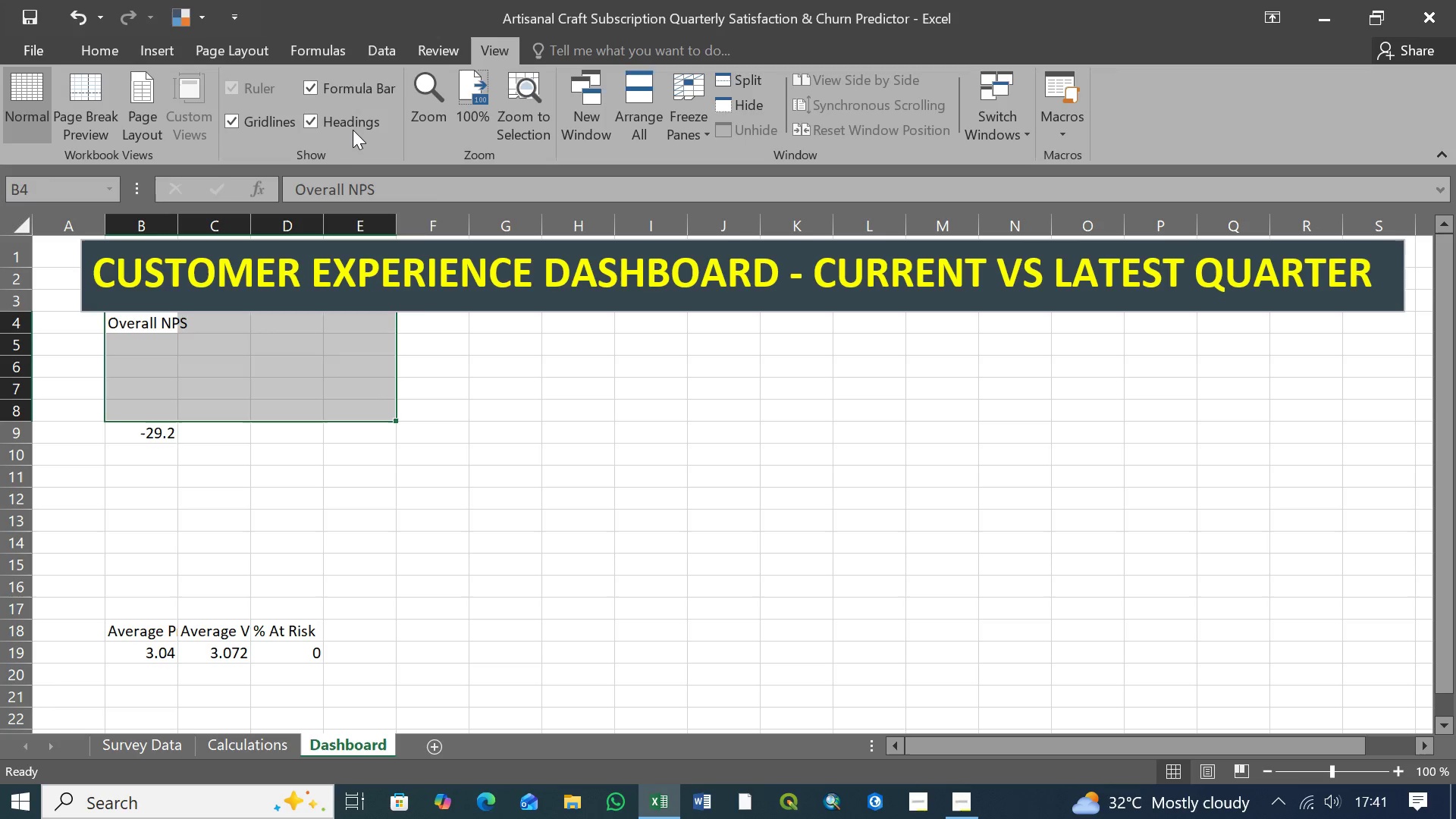 
hold_key(key=ShiftLeft, duration=17.39)
left_click([97, 55])
 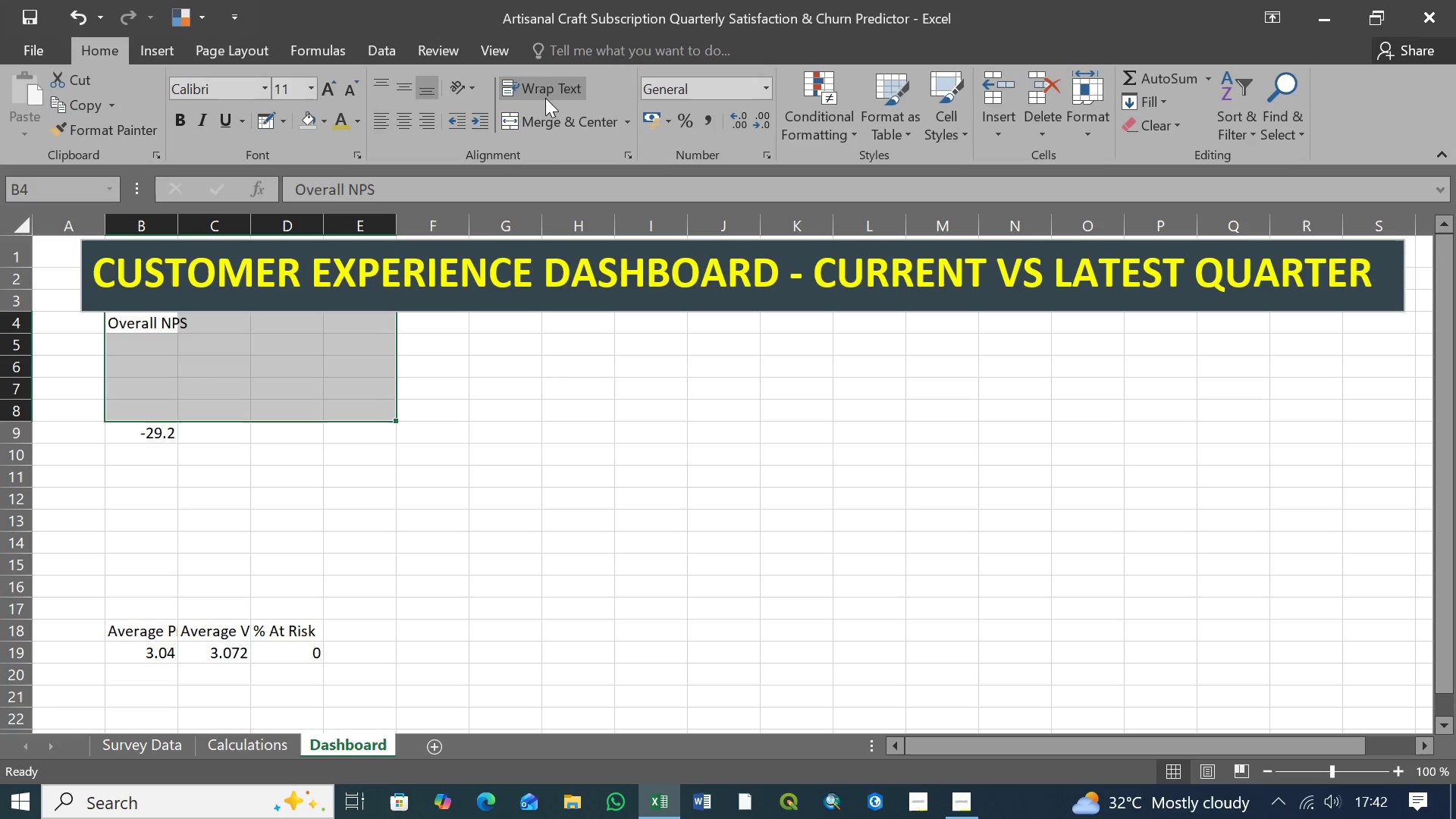 
left_click([561, 121])
 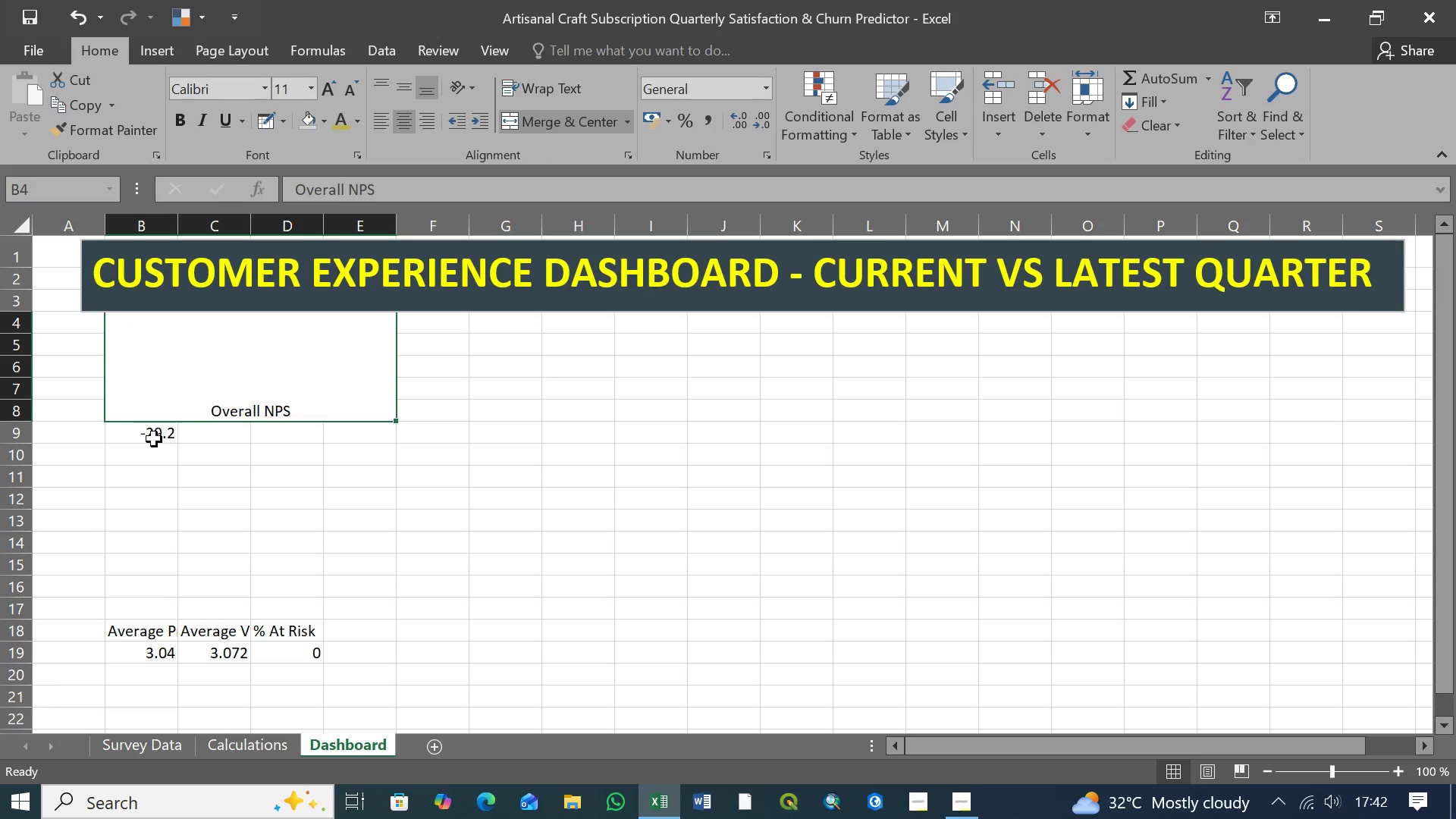 
left_click([154, 436])
 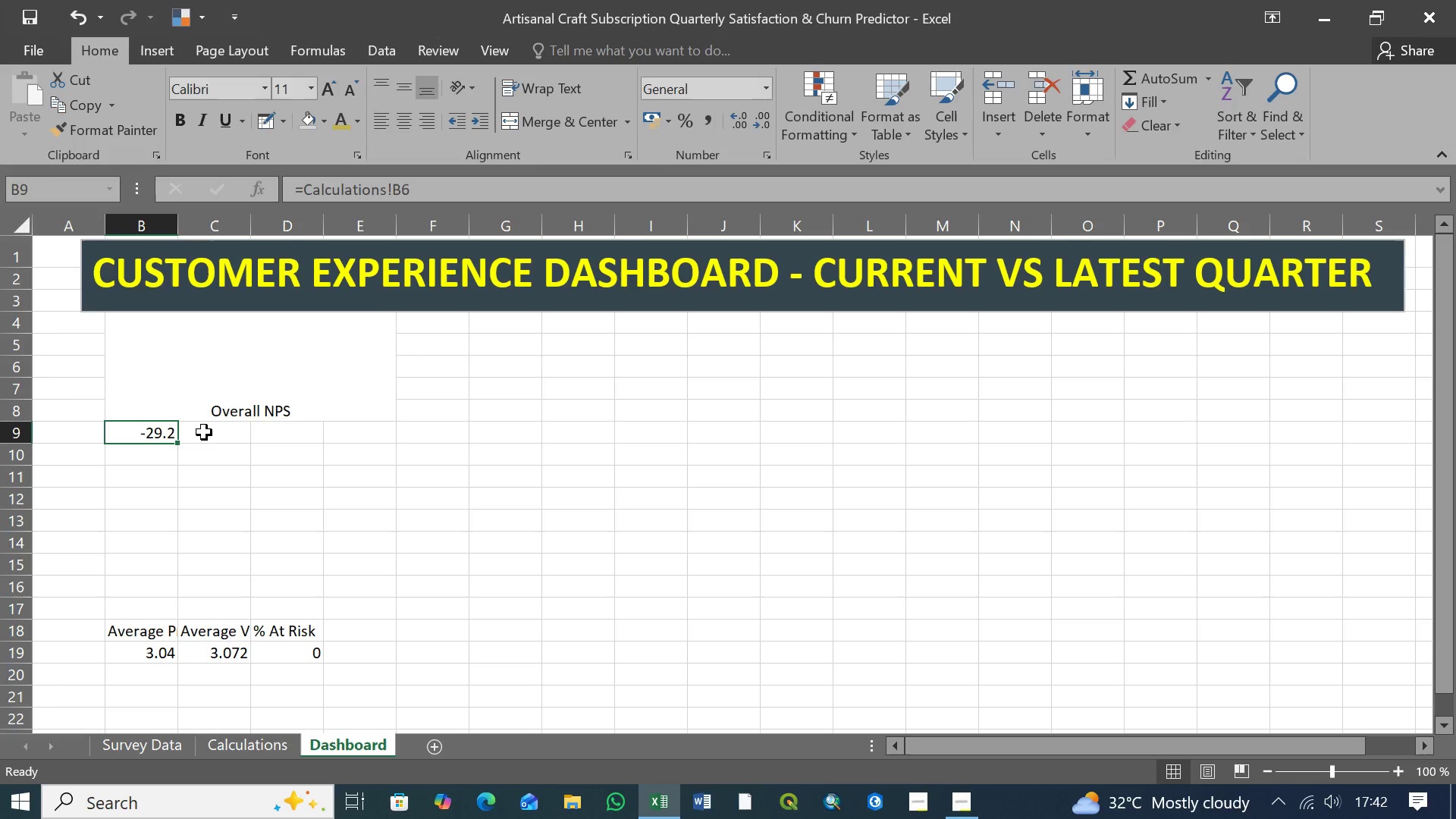 
hold_key(key=ShiftLeft, duration=1.24)
left_click([342, 436])
 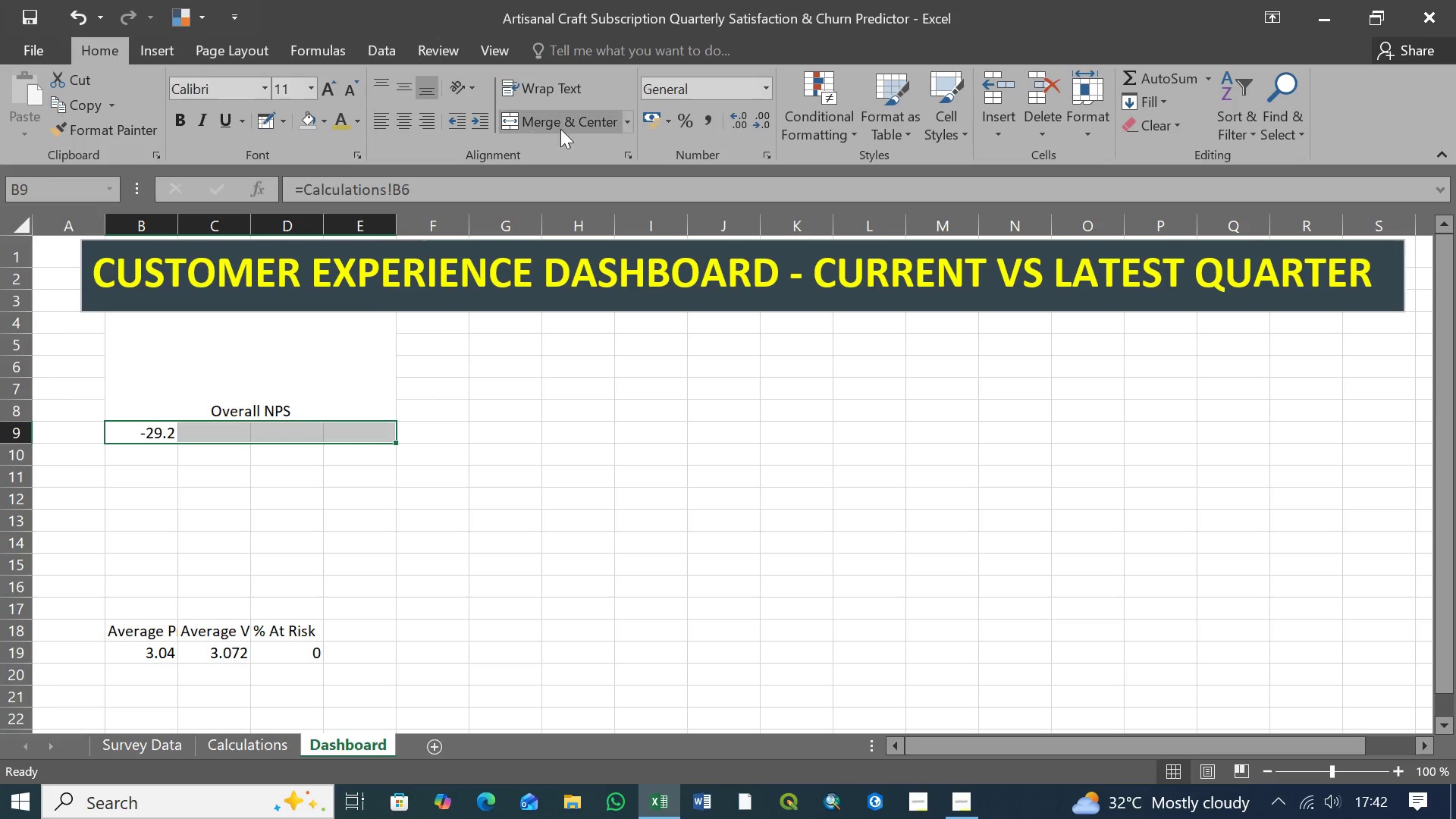 
left_click([579, 127])
 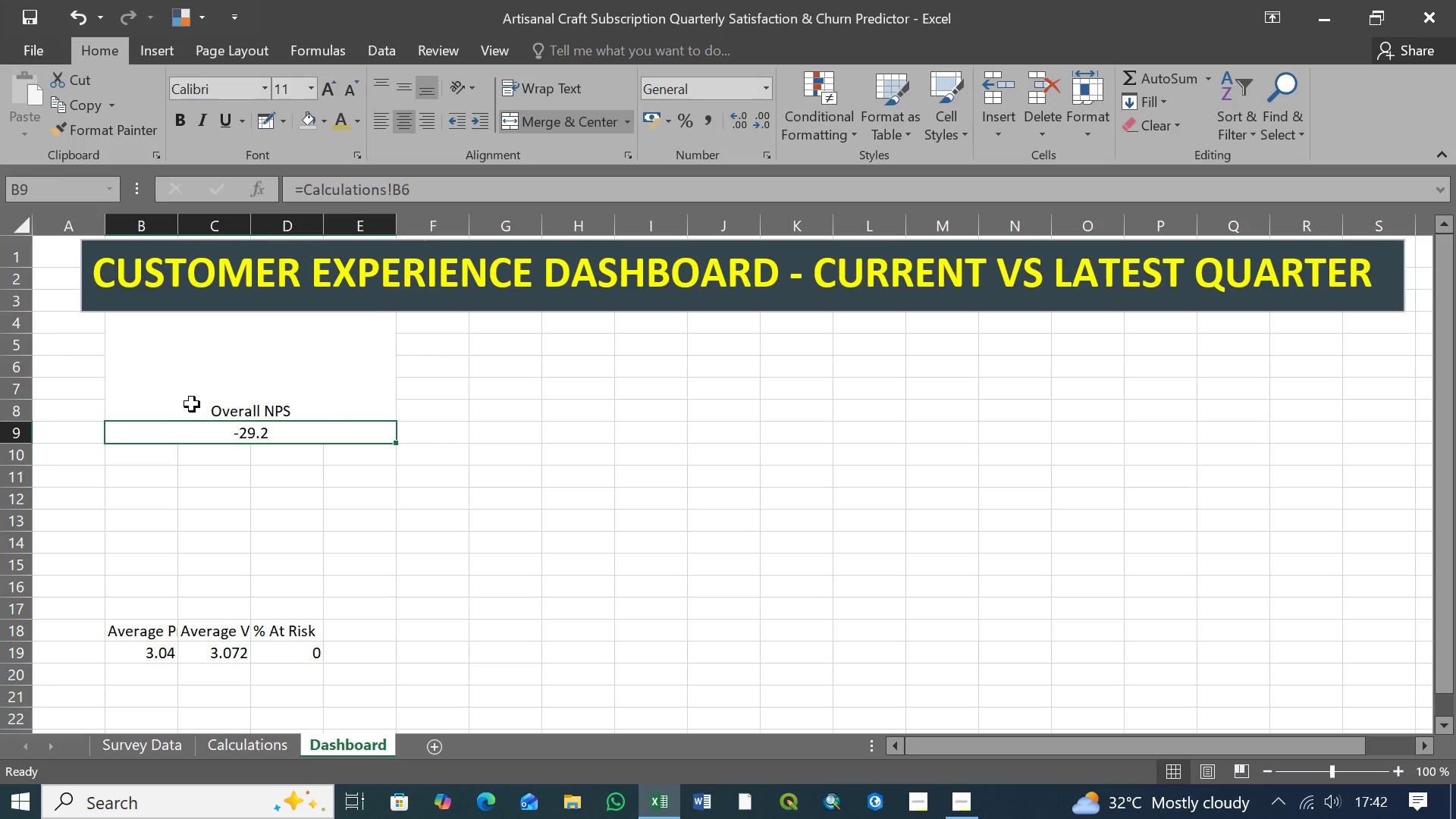 
left_click([214, 411])
 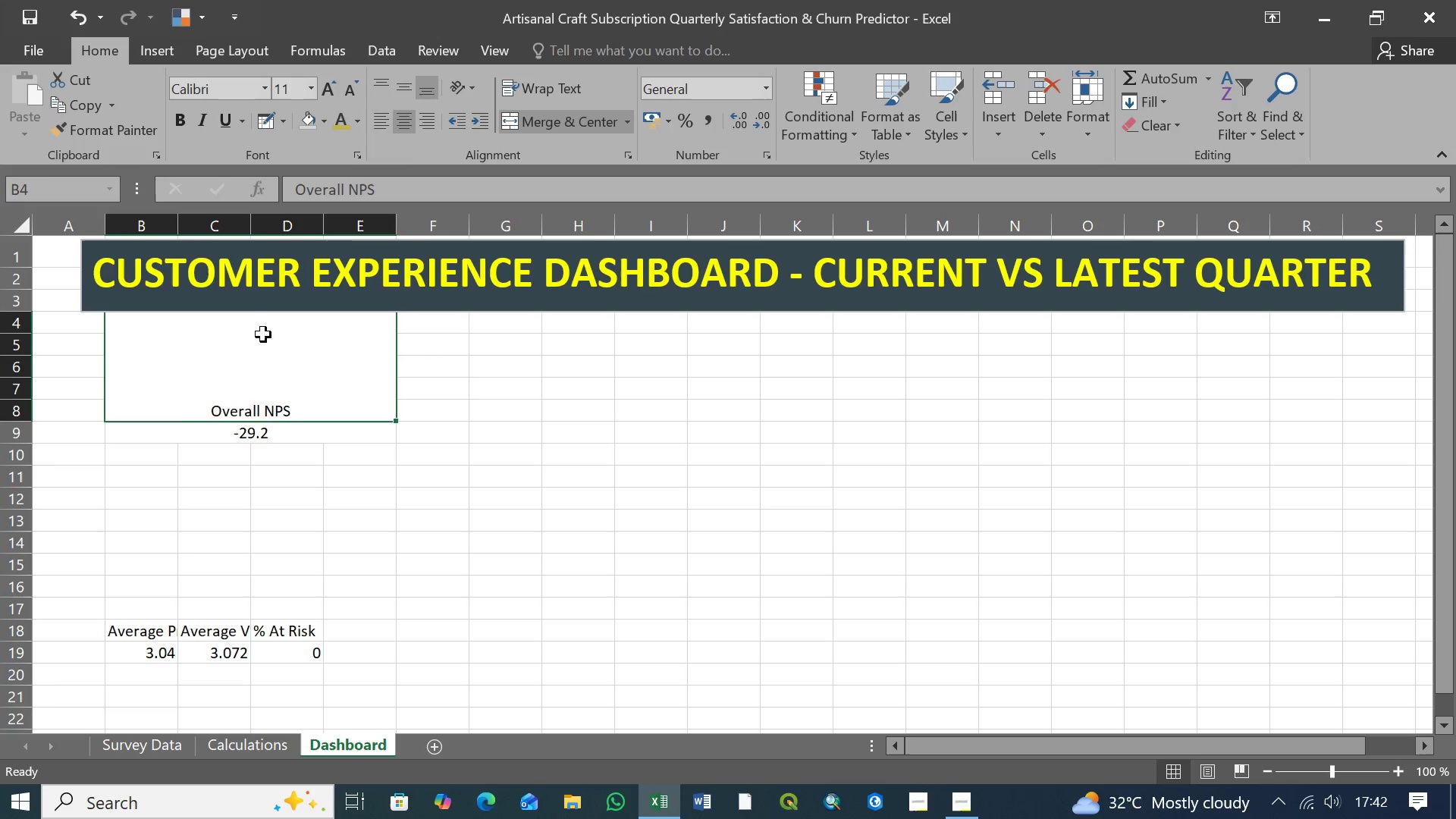 
left_click([539, 118])
 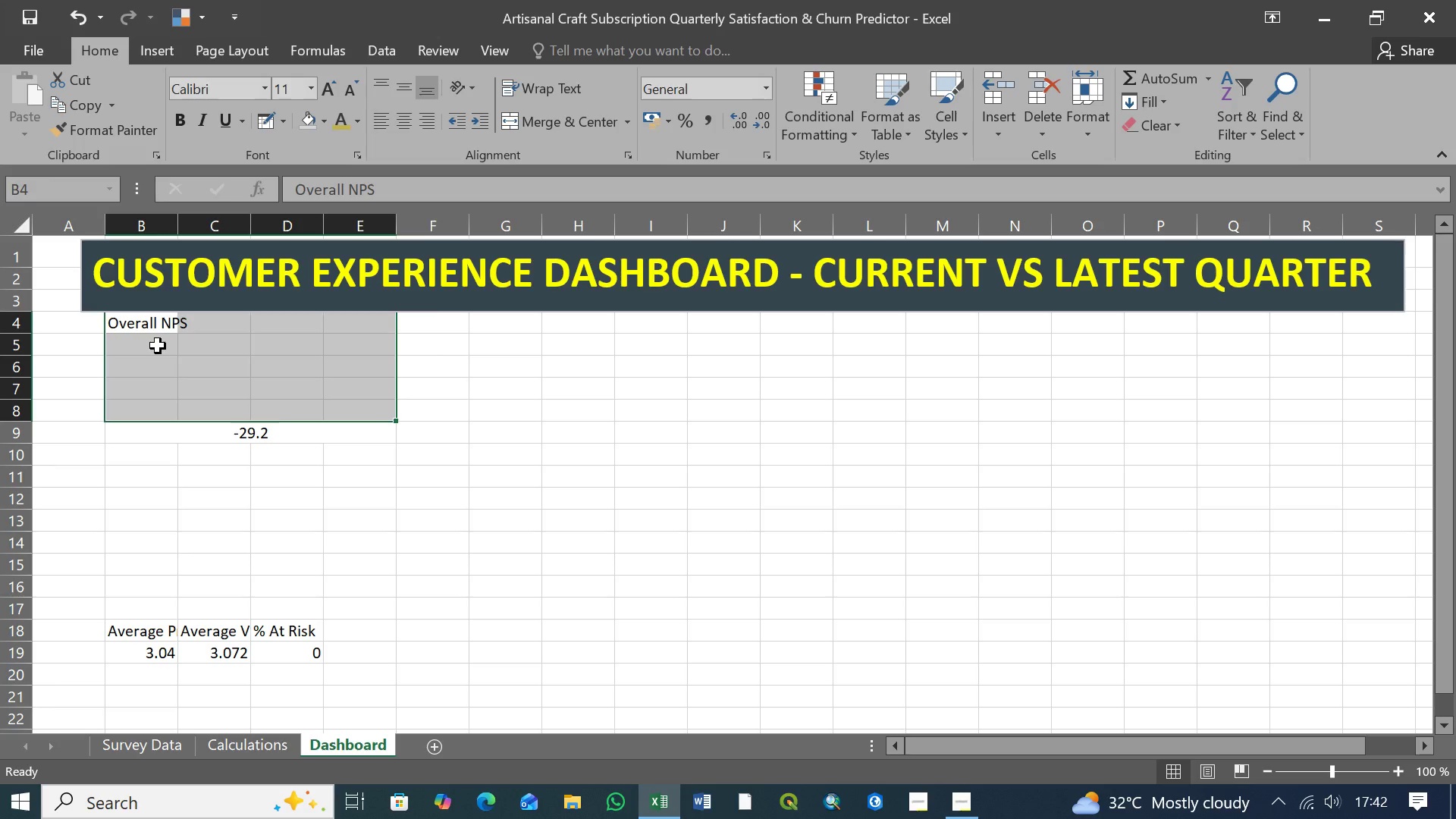 
left_click([158, 346])
 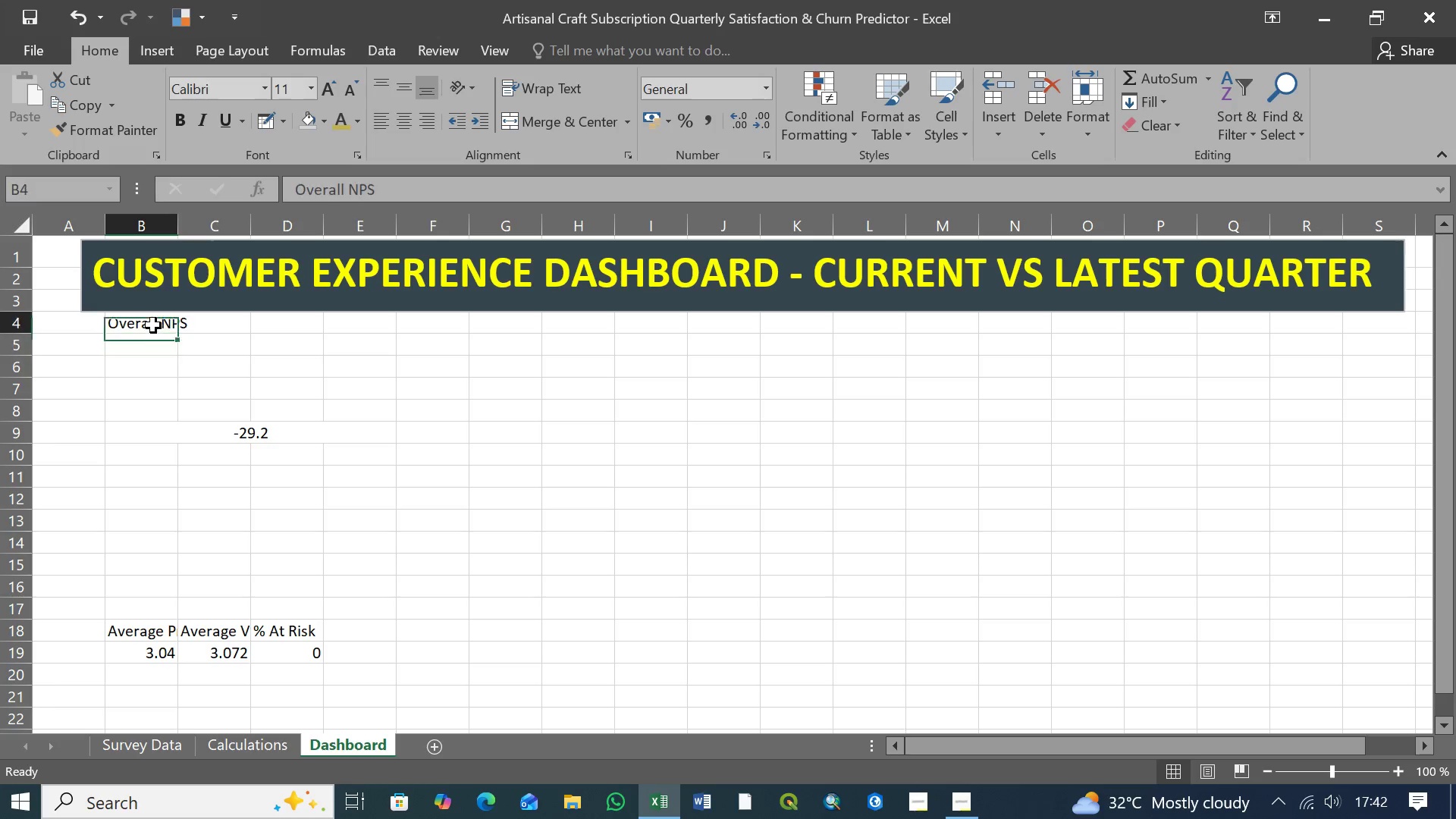 
double_click([153, 325])
 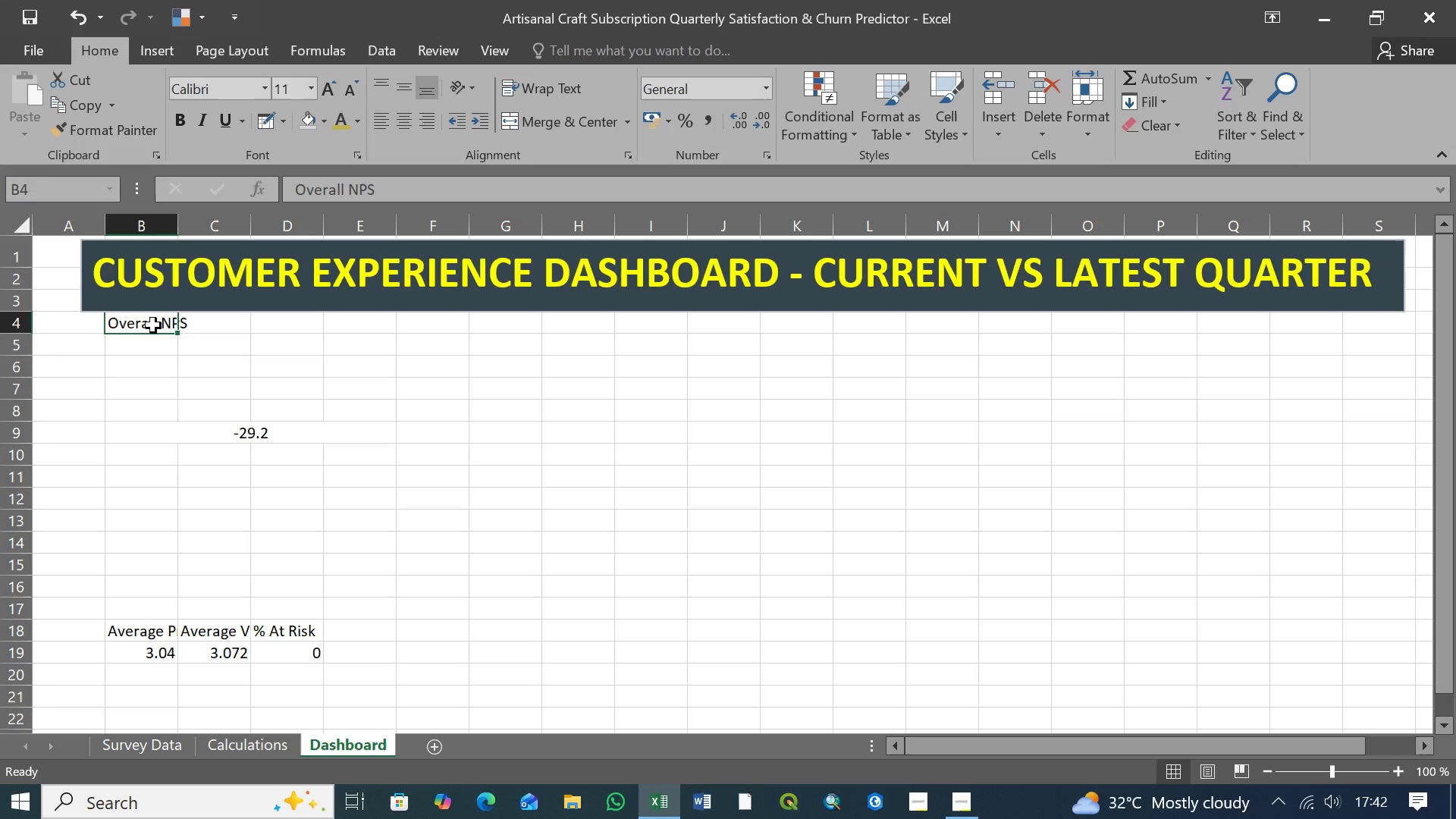 
hold_key(key=ShiftLeft, duration=1.5)
 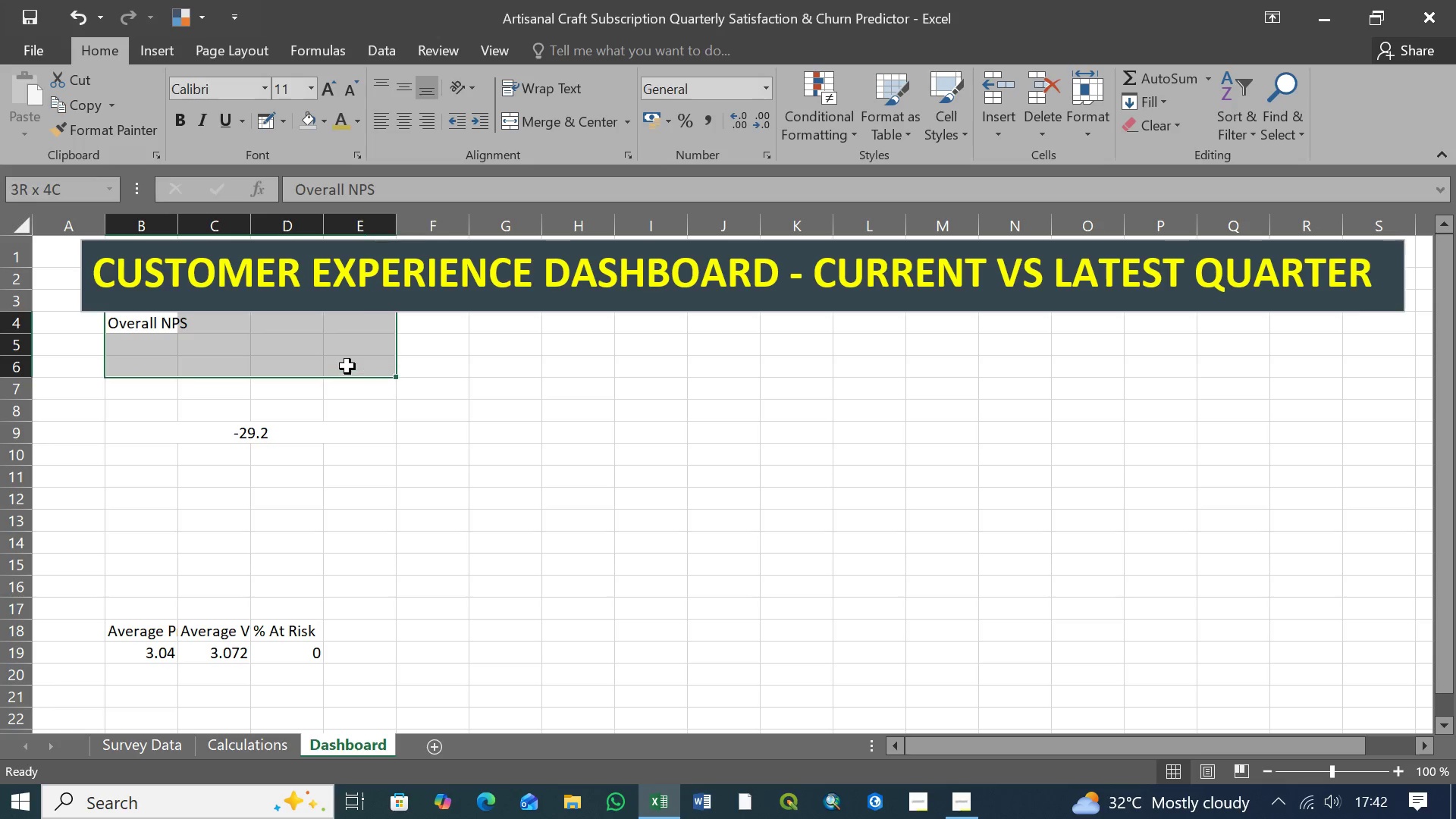 
hold_key(key=ShiftLeft, duration=1.39)
left_click([347, 366])
 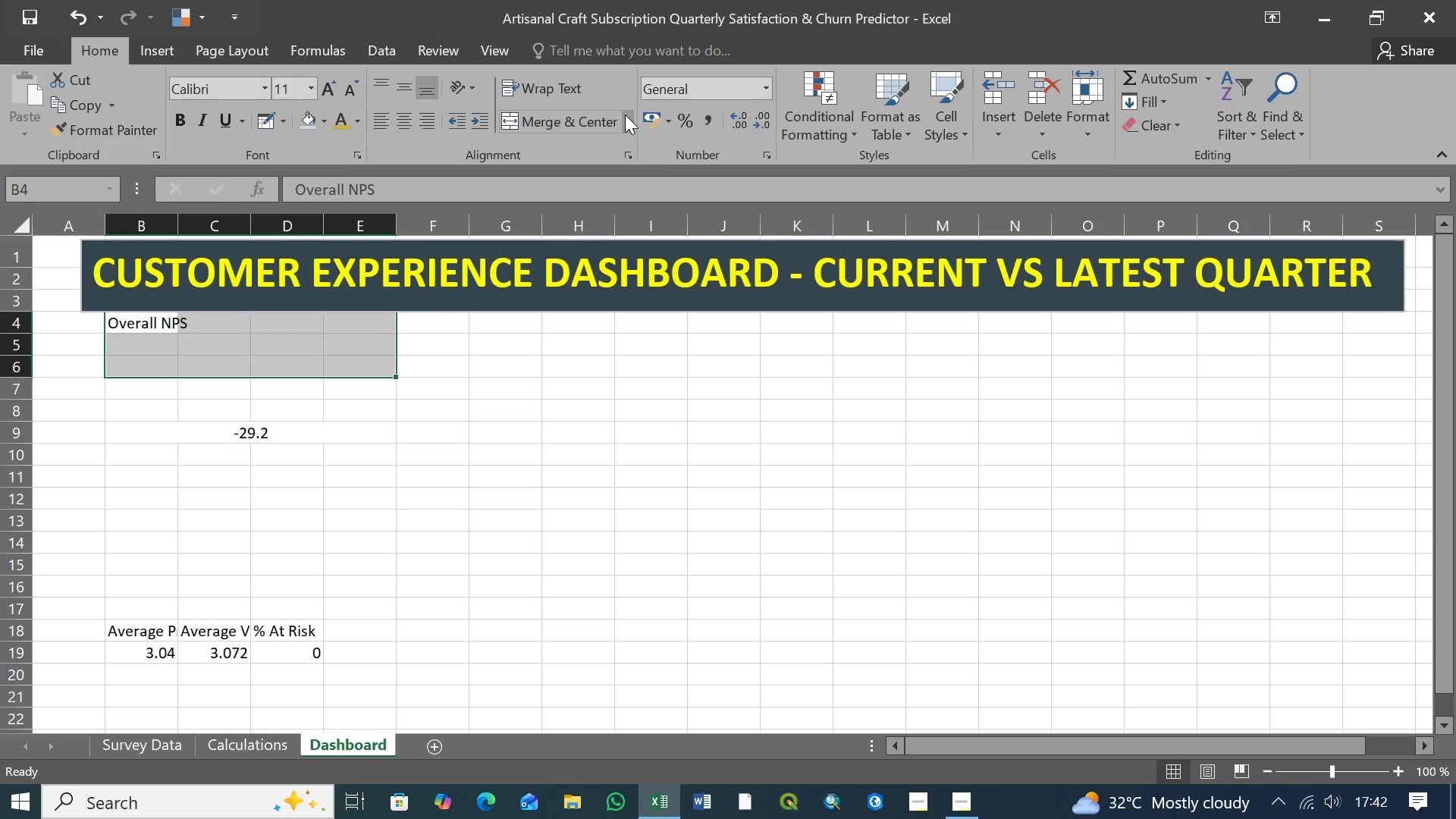 
left_click([590, 124])
 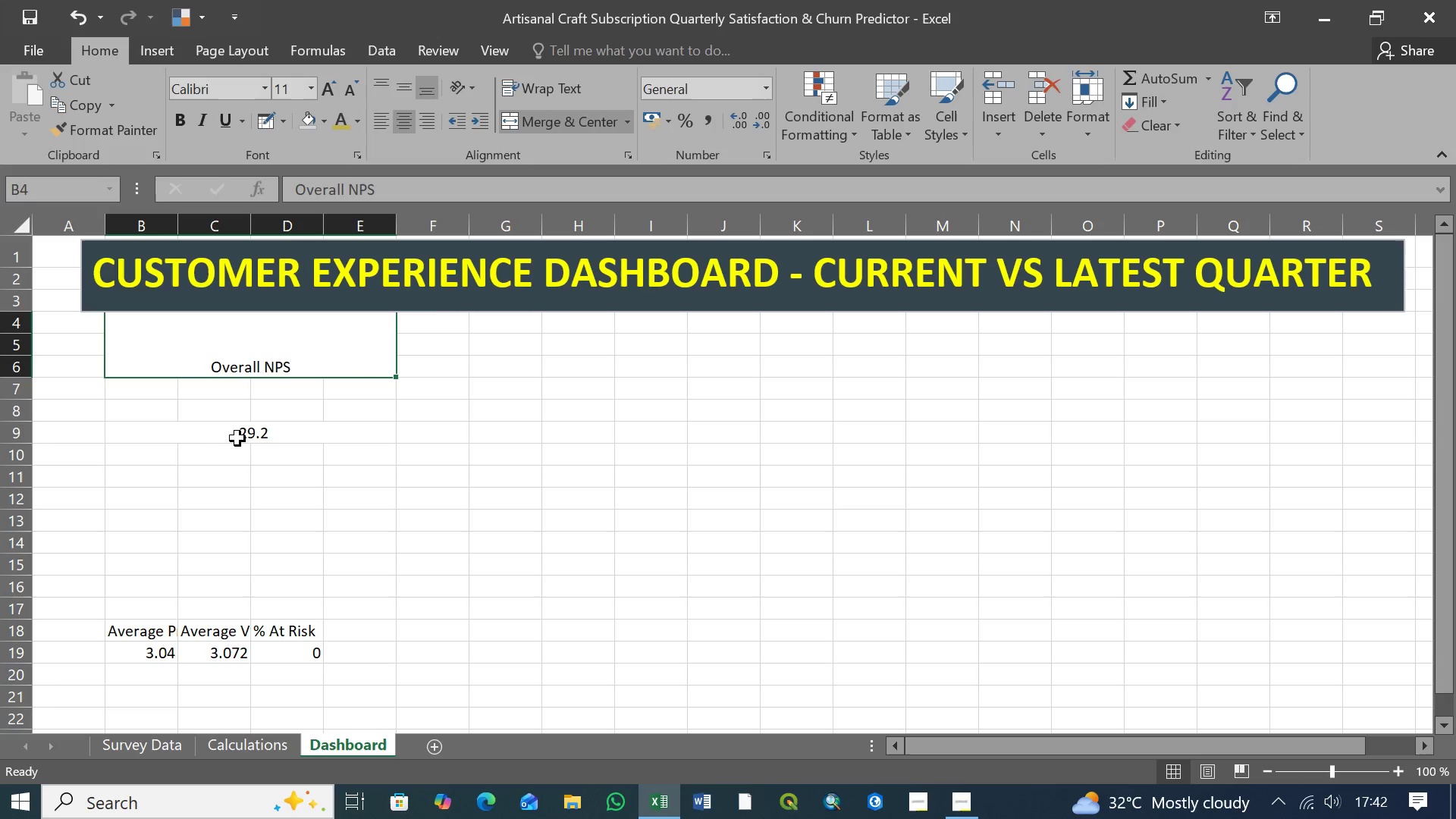 
left_click([239, 435])
 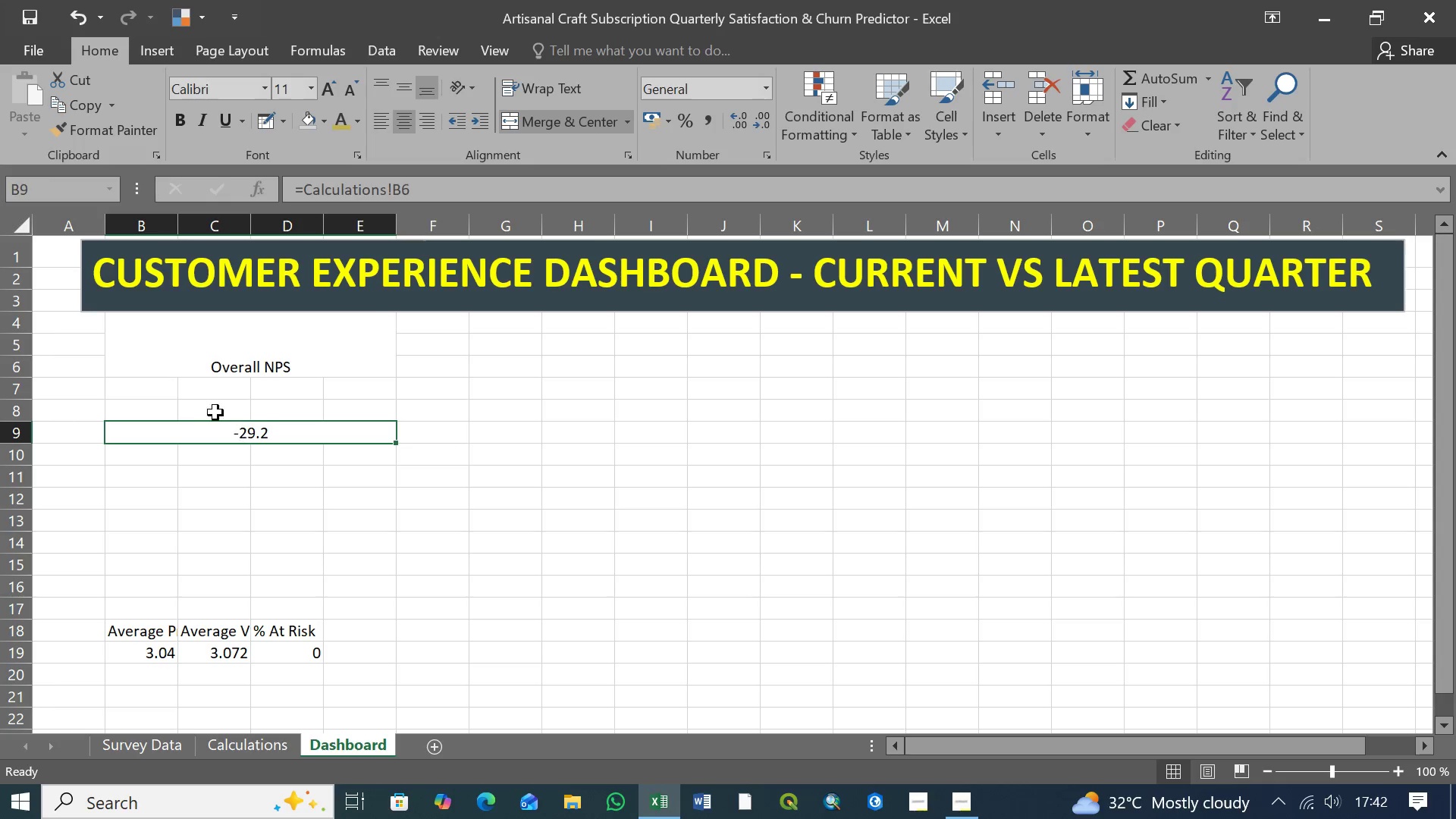 
hold_key(key=ShiftLeft, duration=1.5)
left_click([154, 385])
 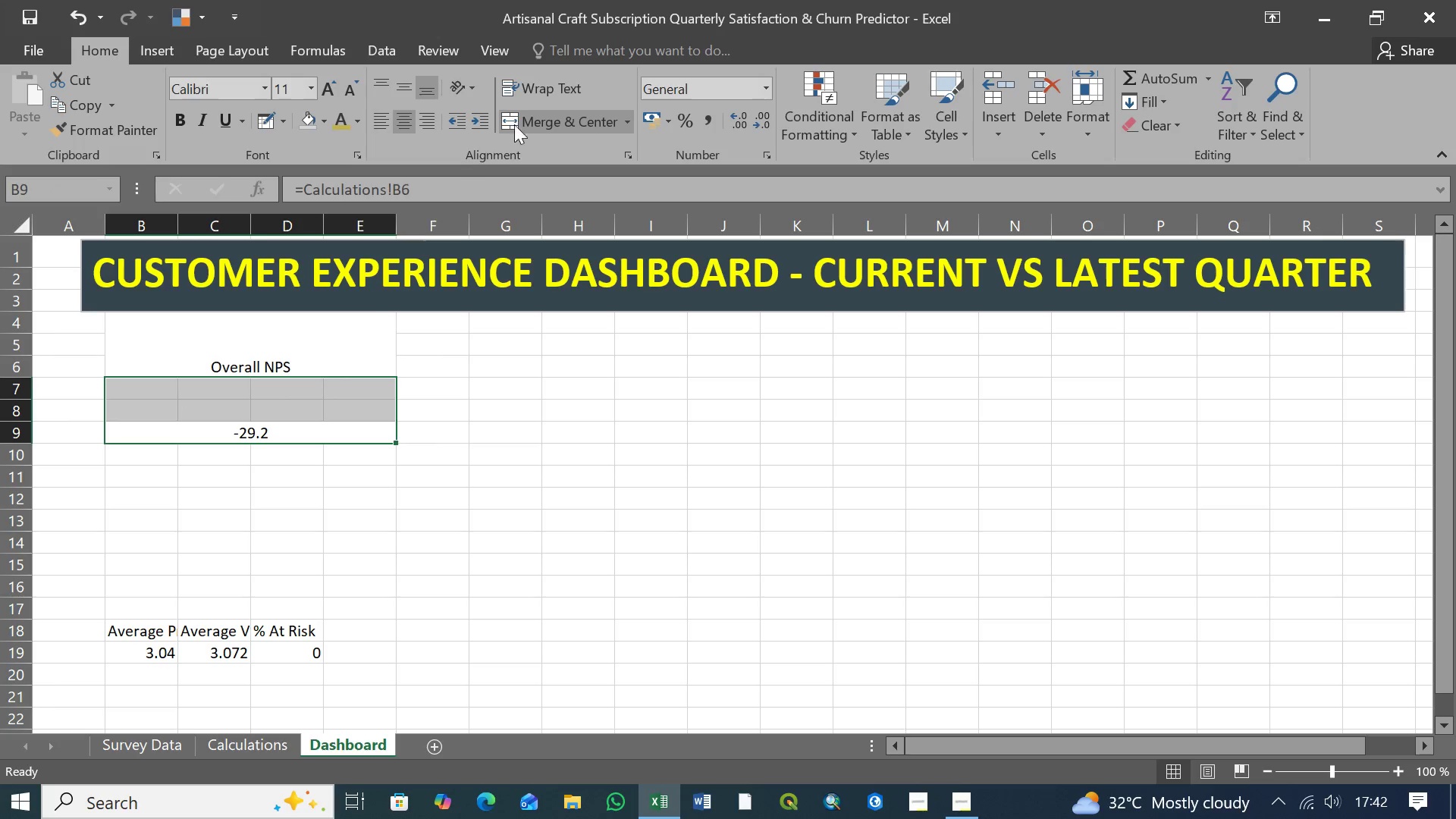 
left_click([551, 115])
 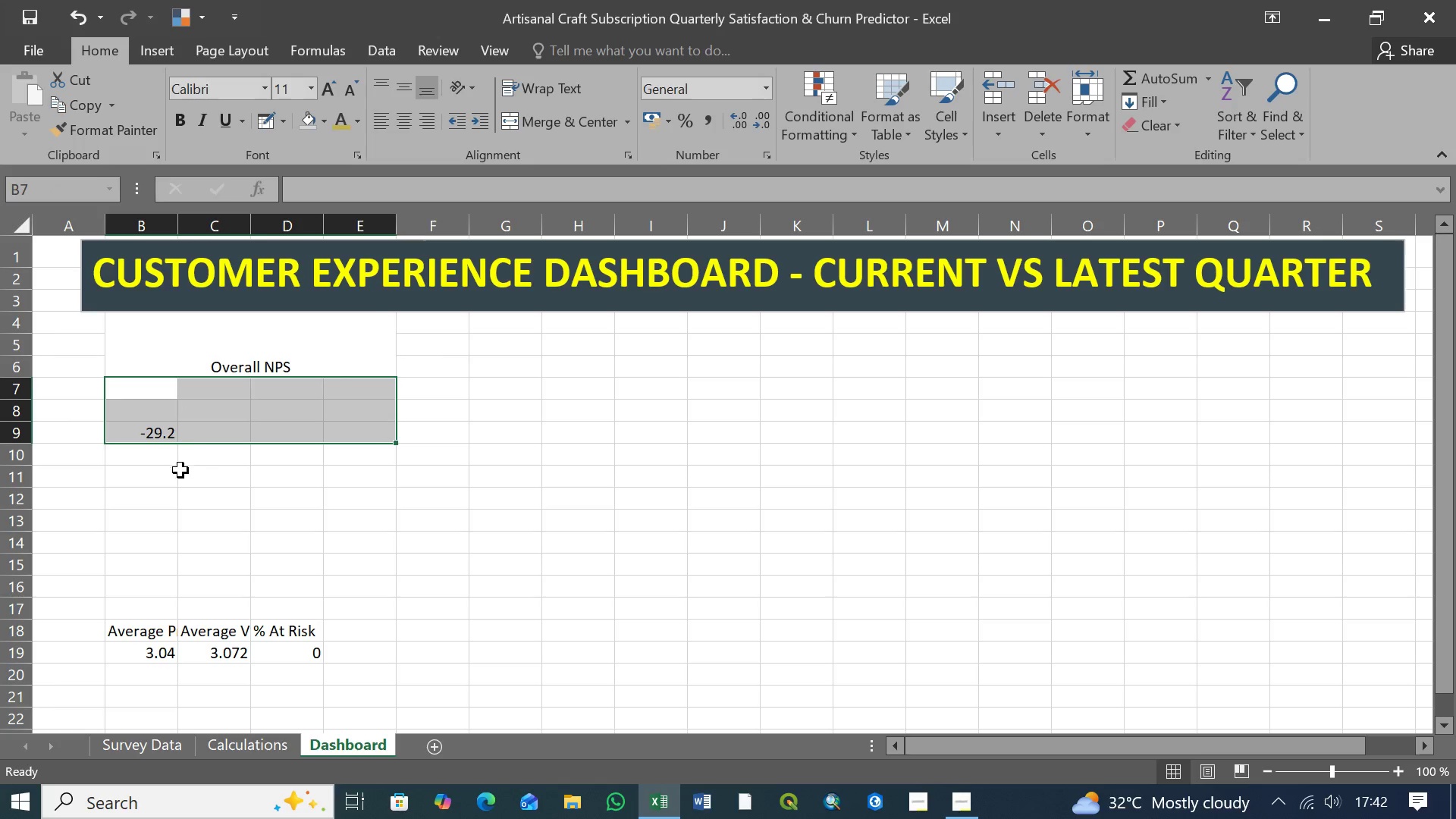 
left_click([160, 470])
 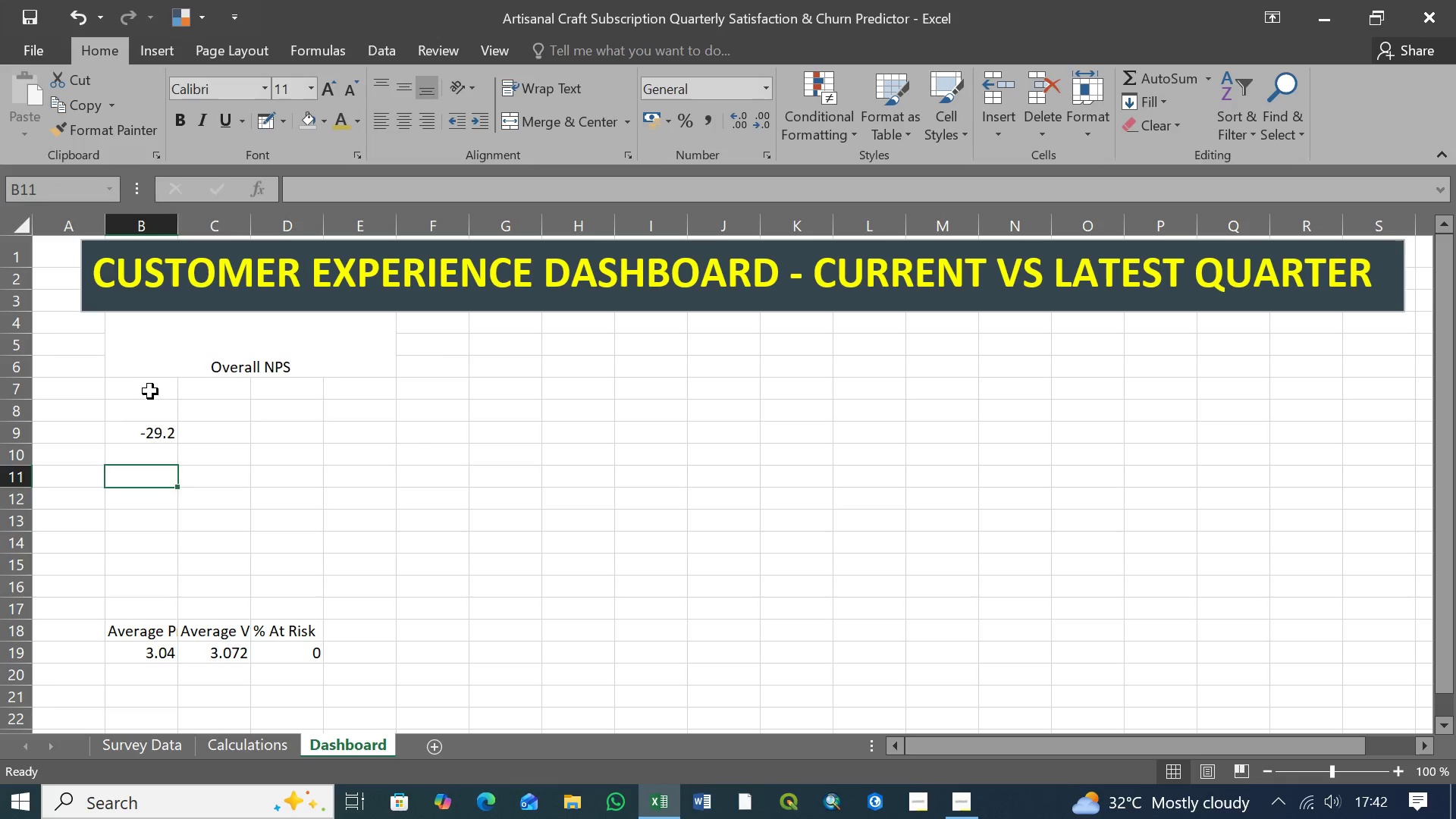 
left_click([150, 391])
 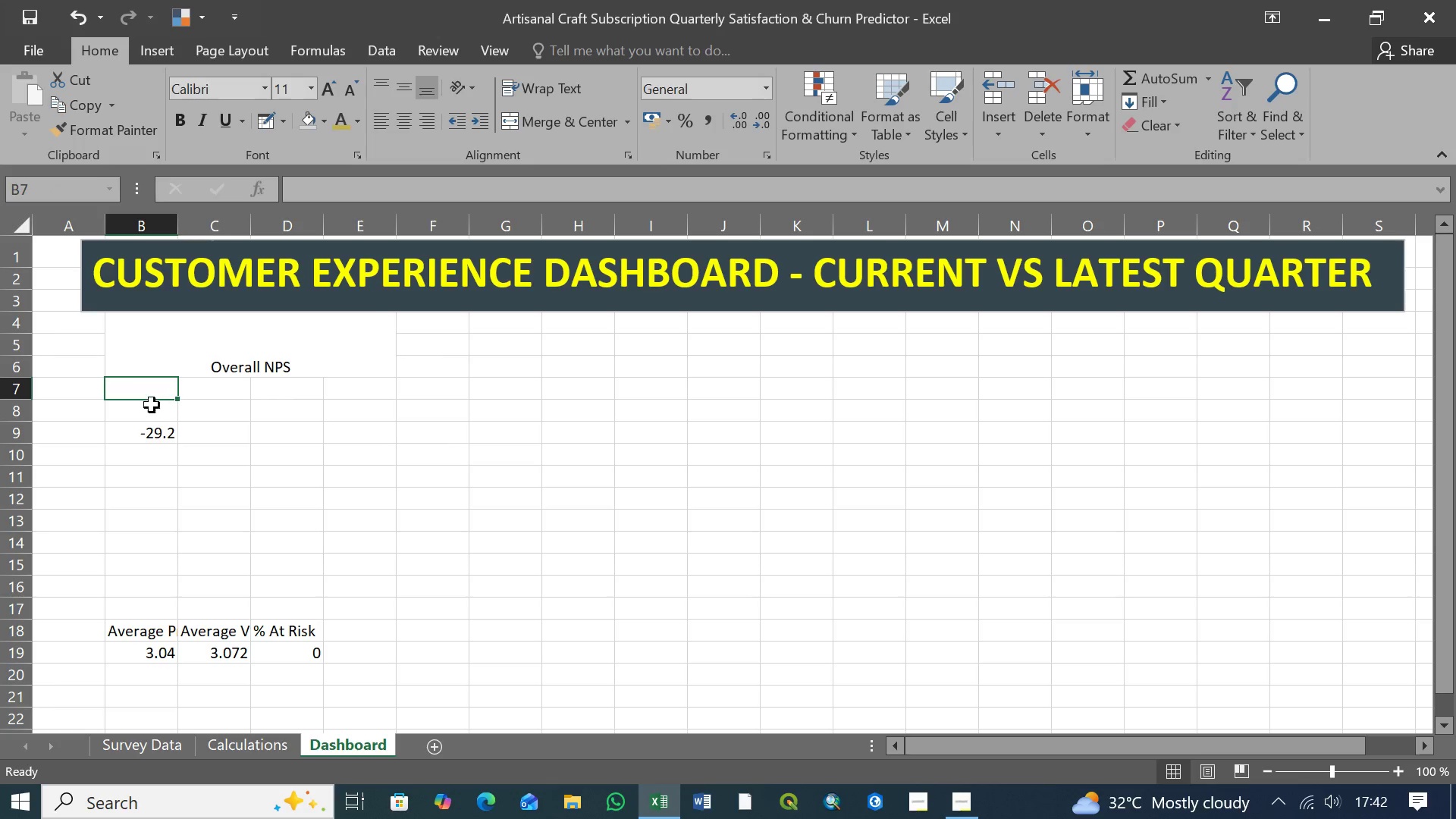 
hold_key(key=ShiftLeft, duration=1.51)
left_click([154, 437])
 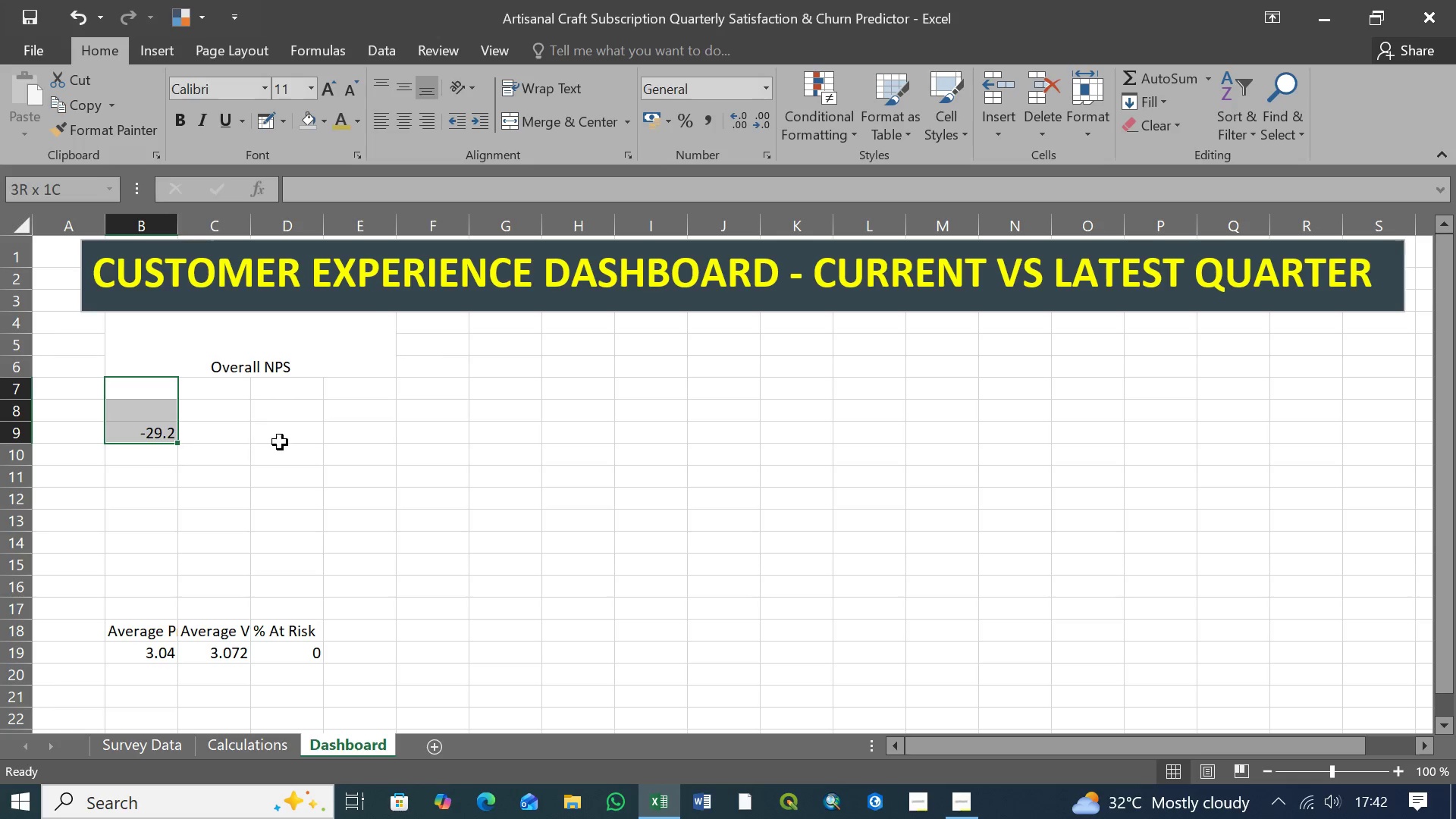 
hold_key(key=ShiftLeft, duration=1.11)
left_click([364, 436])
 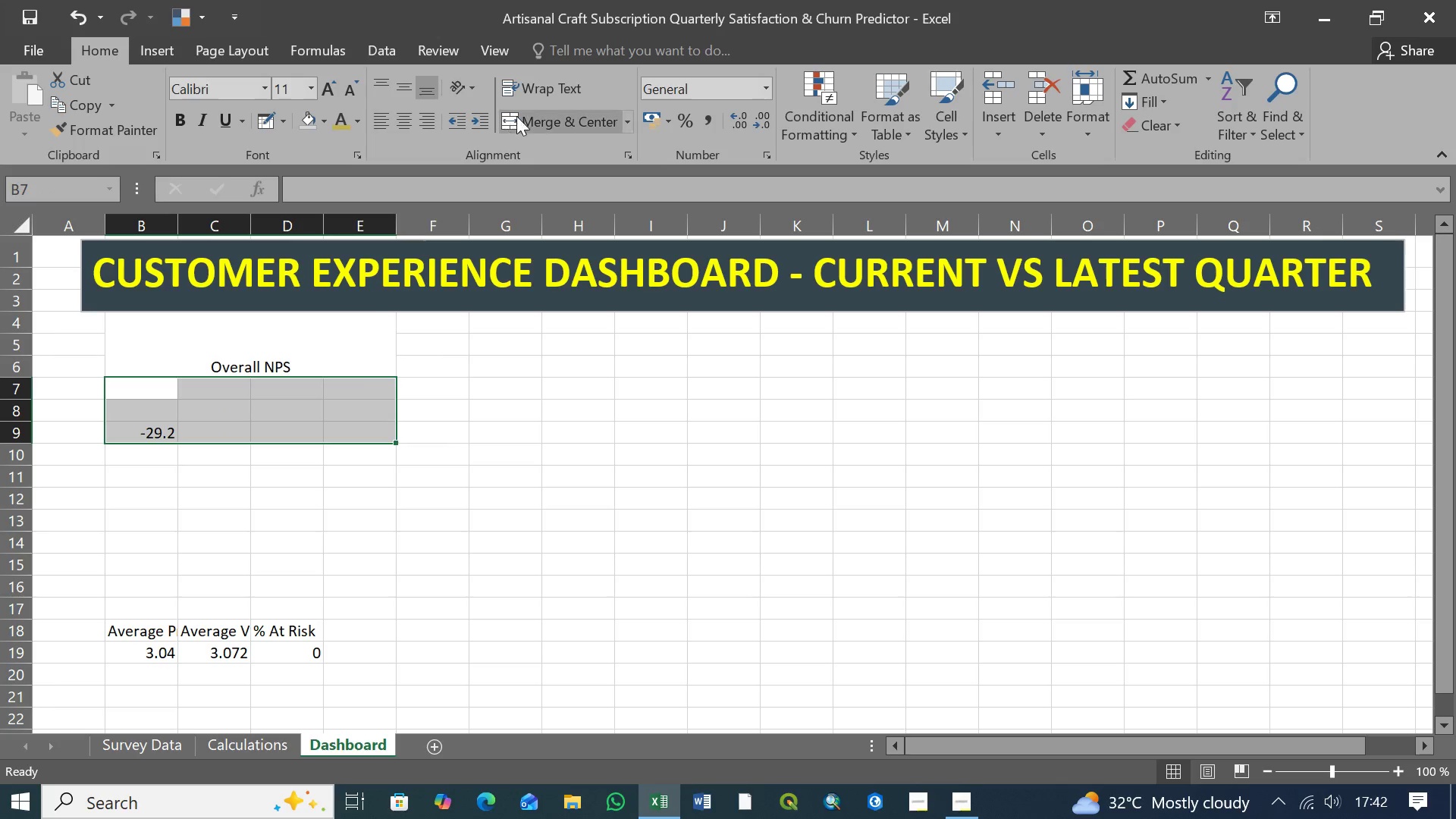 
left_click([540, 121])
 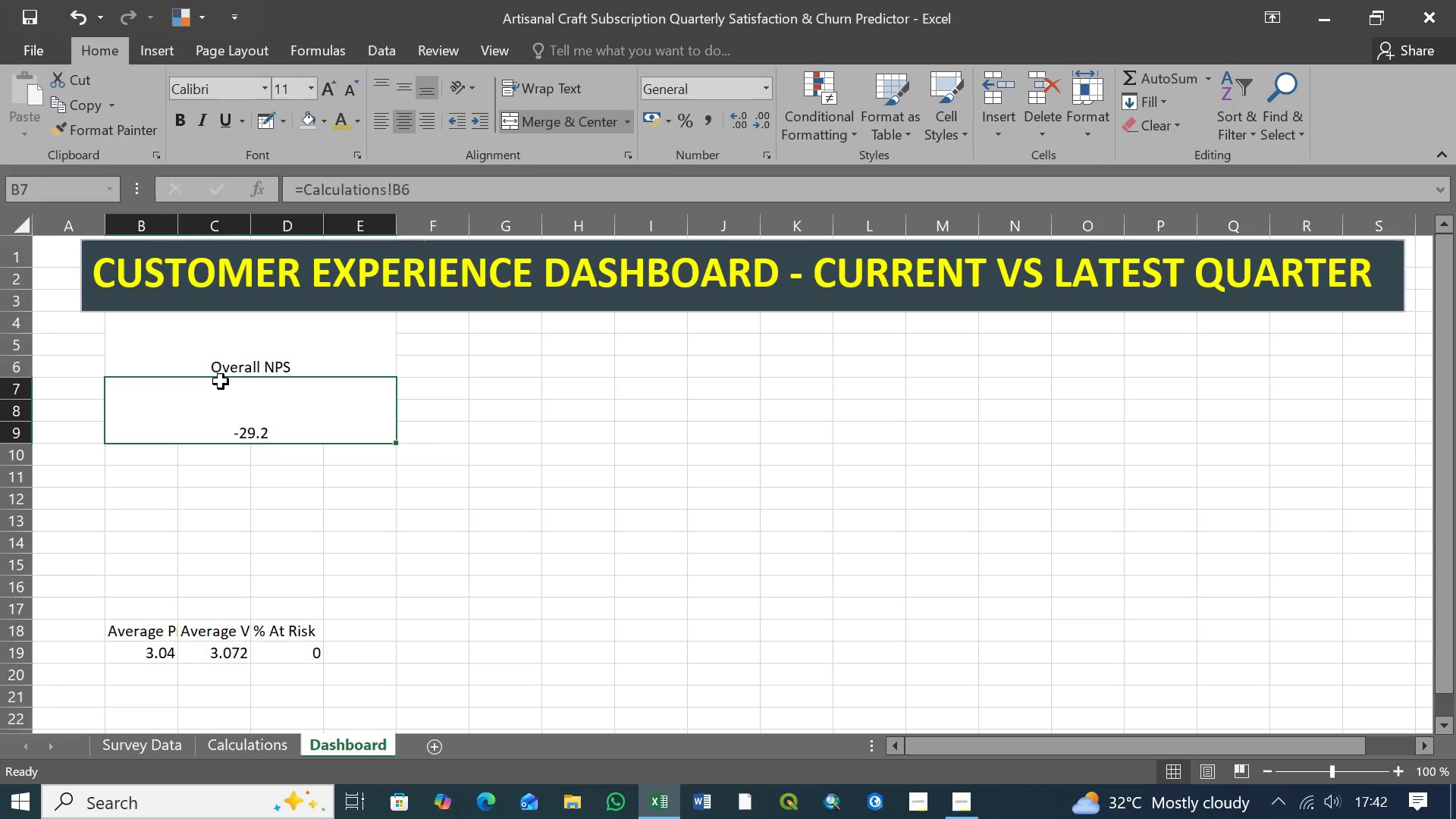 
left_click([238, 352])
 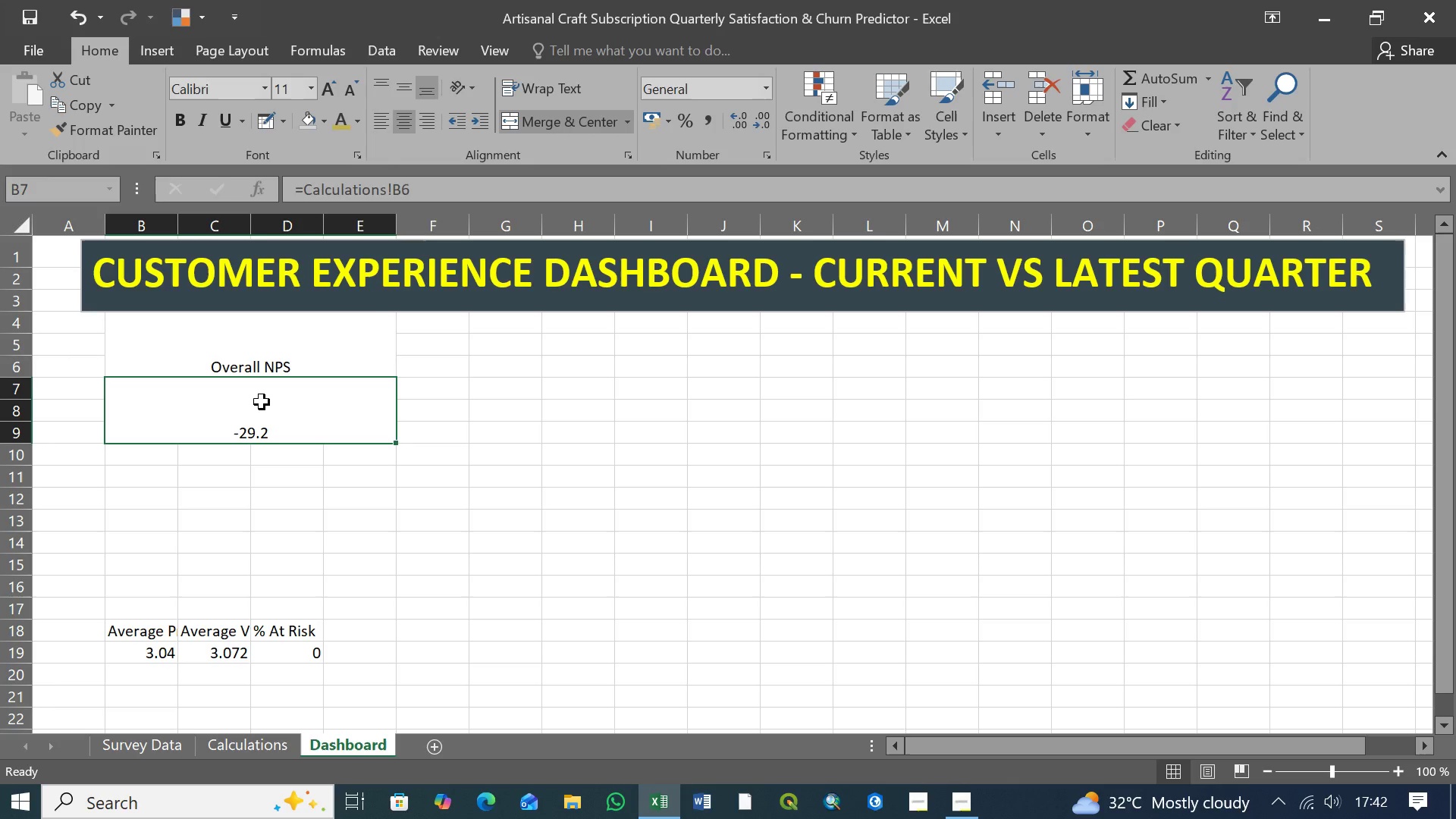 
wait(8.66)
 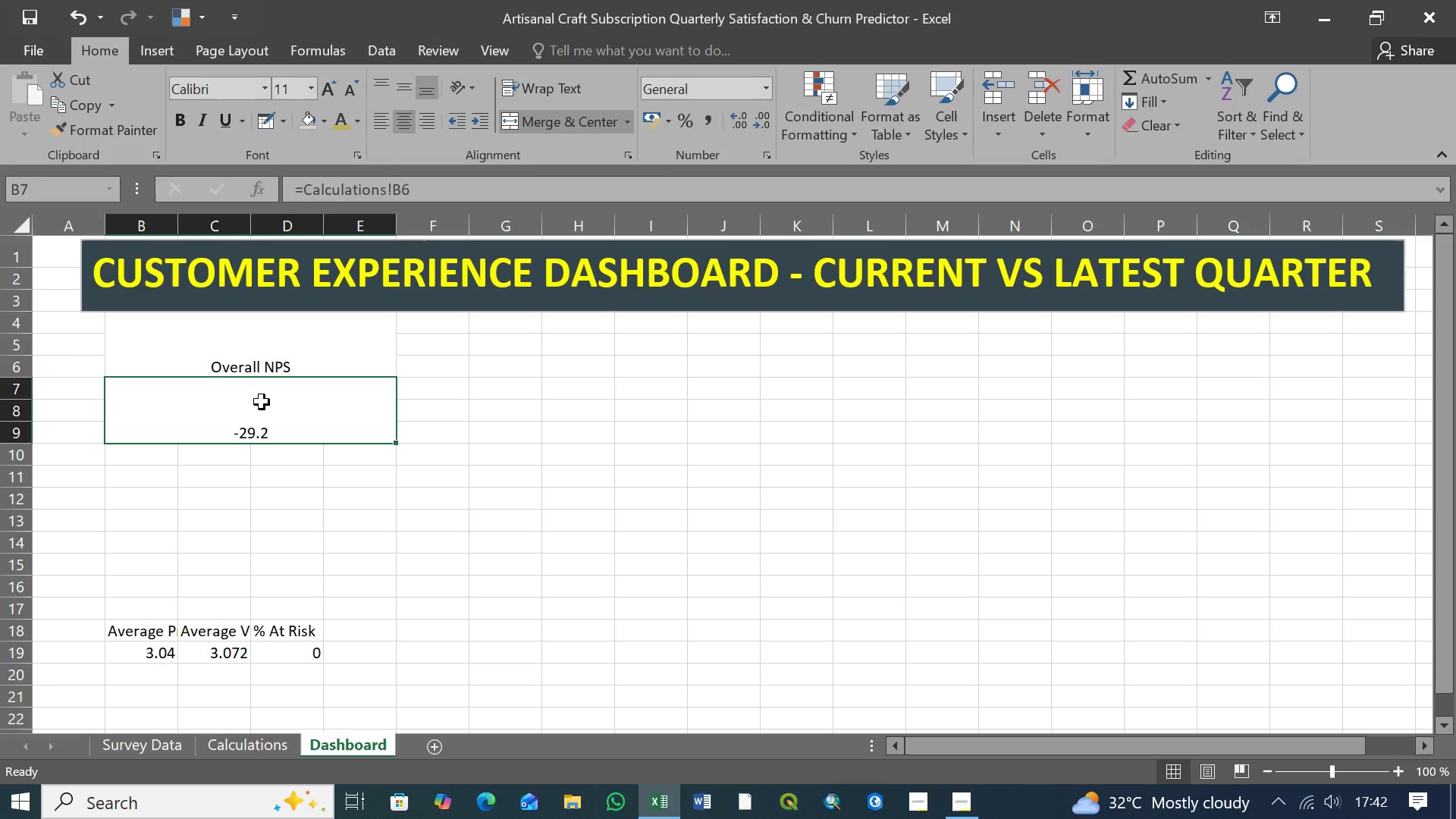 
left_click([428, 325])
 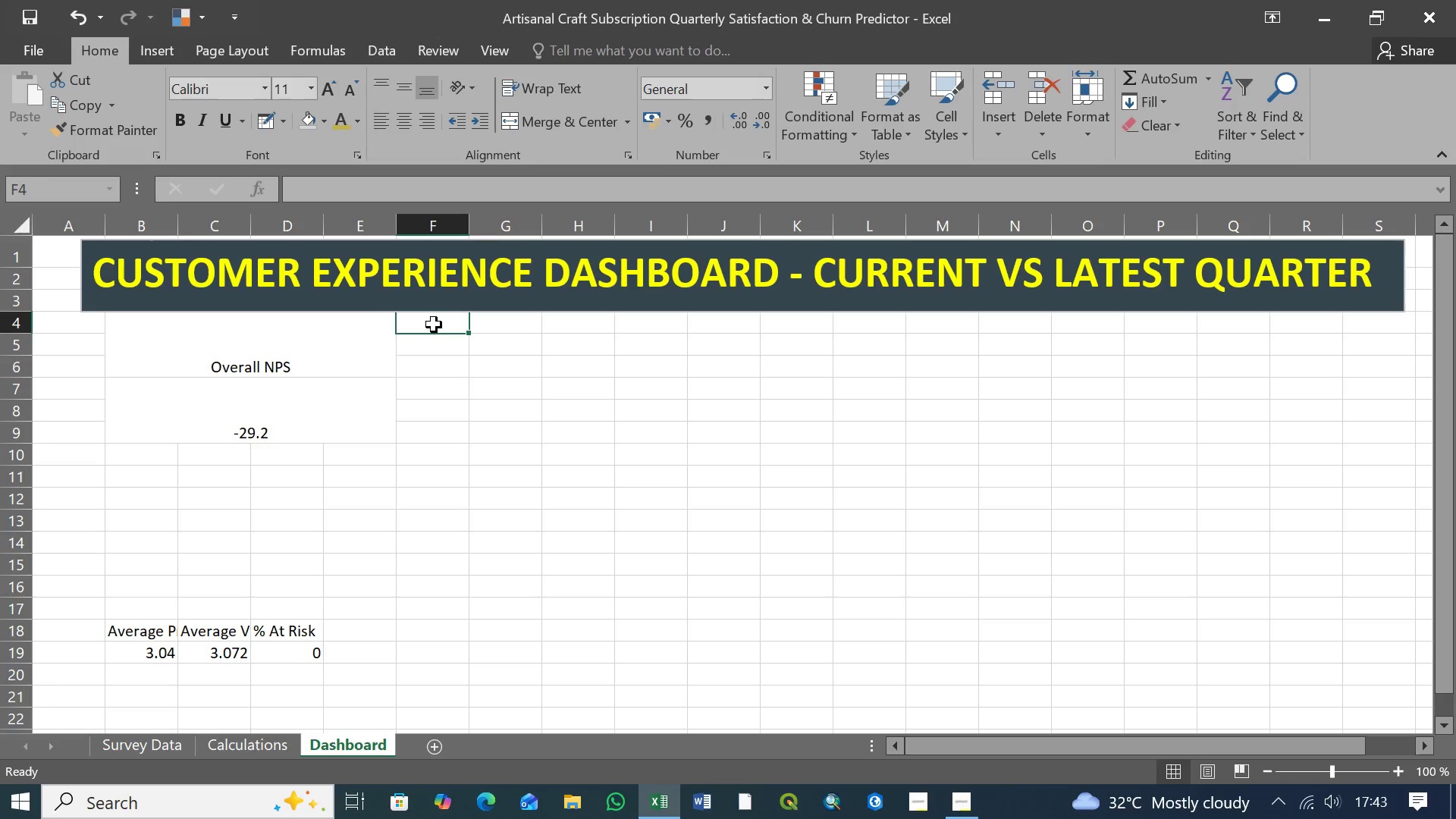 
wait(5.77)
 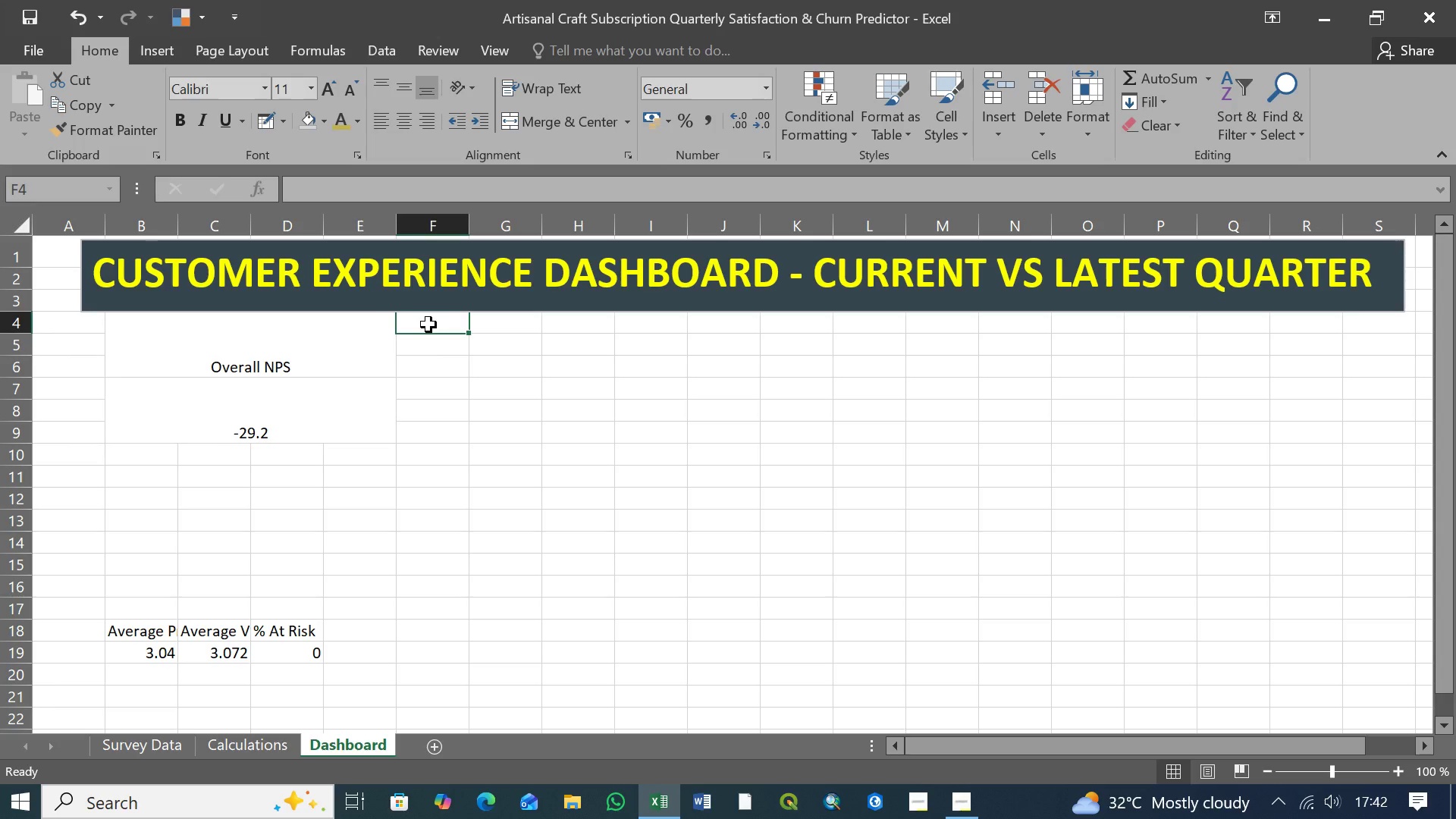 
hold_key(key=ShiftLeft, duration=1.5)
left_click([484, 326])
 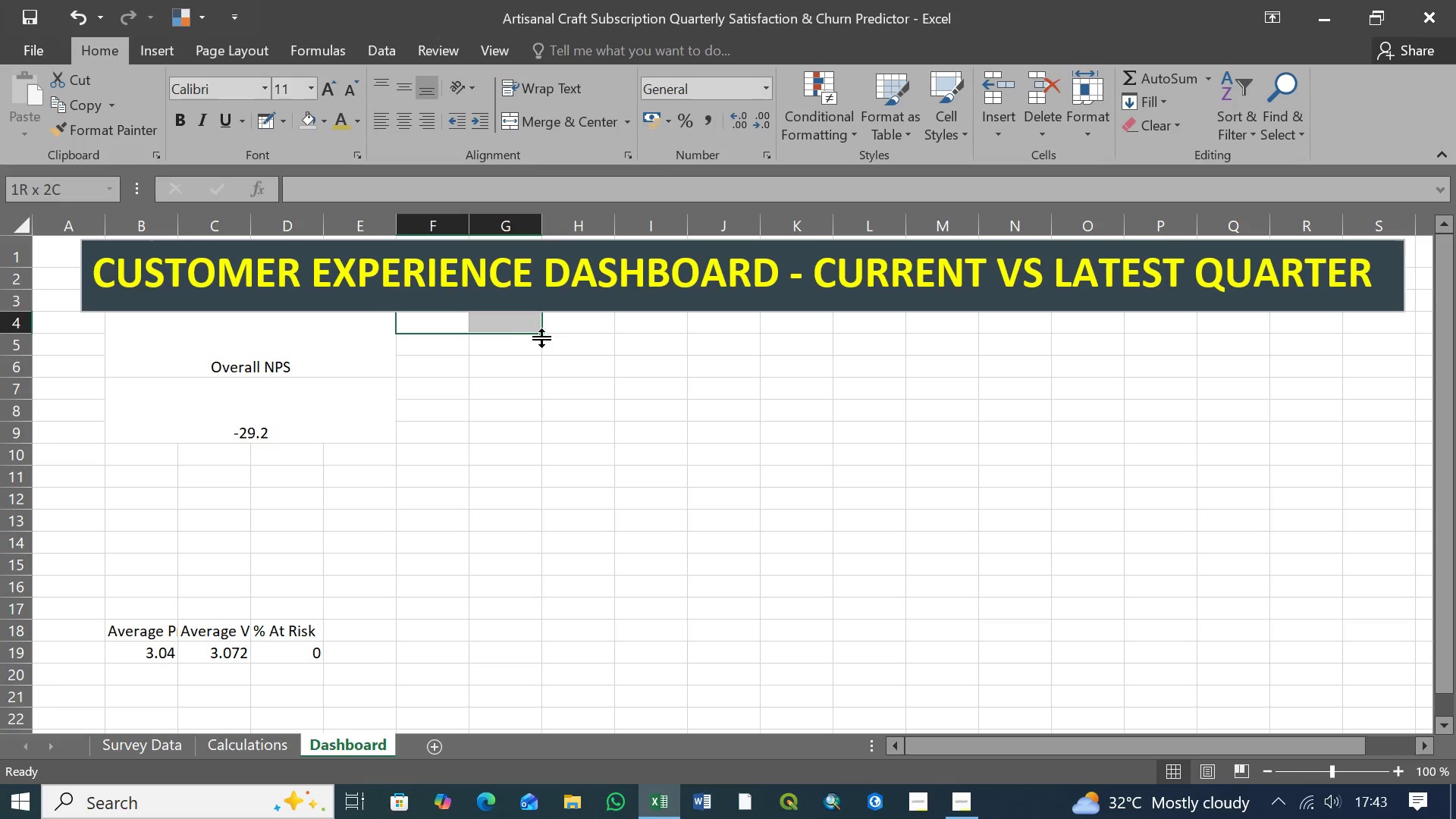 
hold_key(key=ShiftLeft, duration=1.5)
double_click([676, 350])
 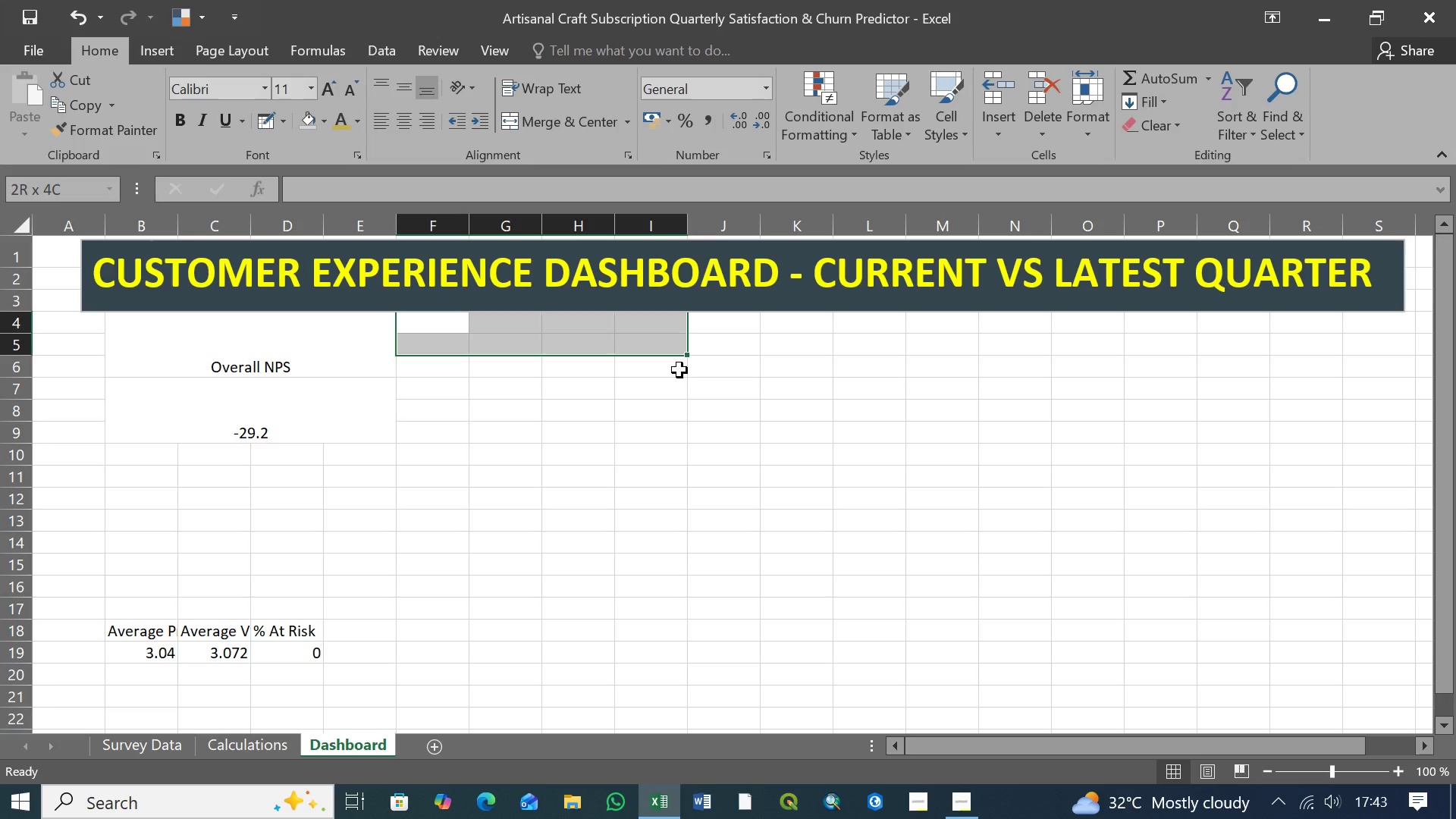 
left_click([679, 370])
 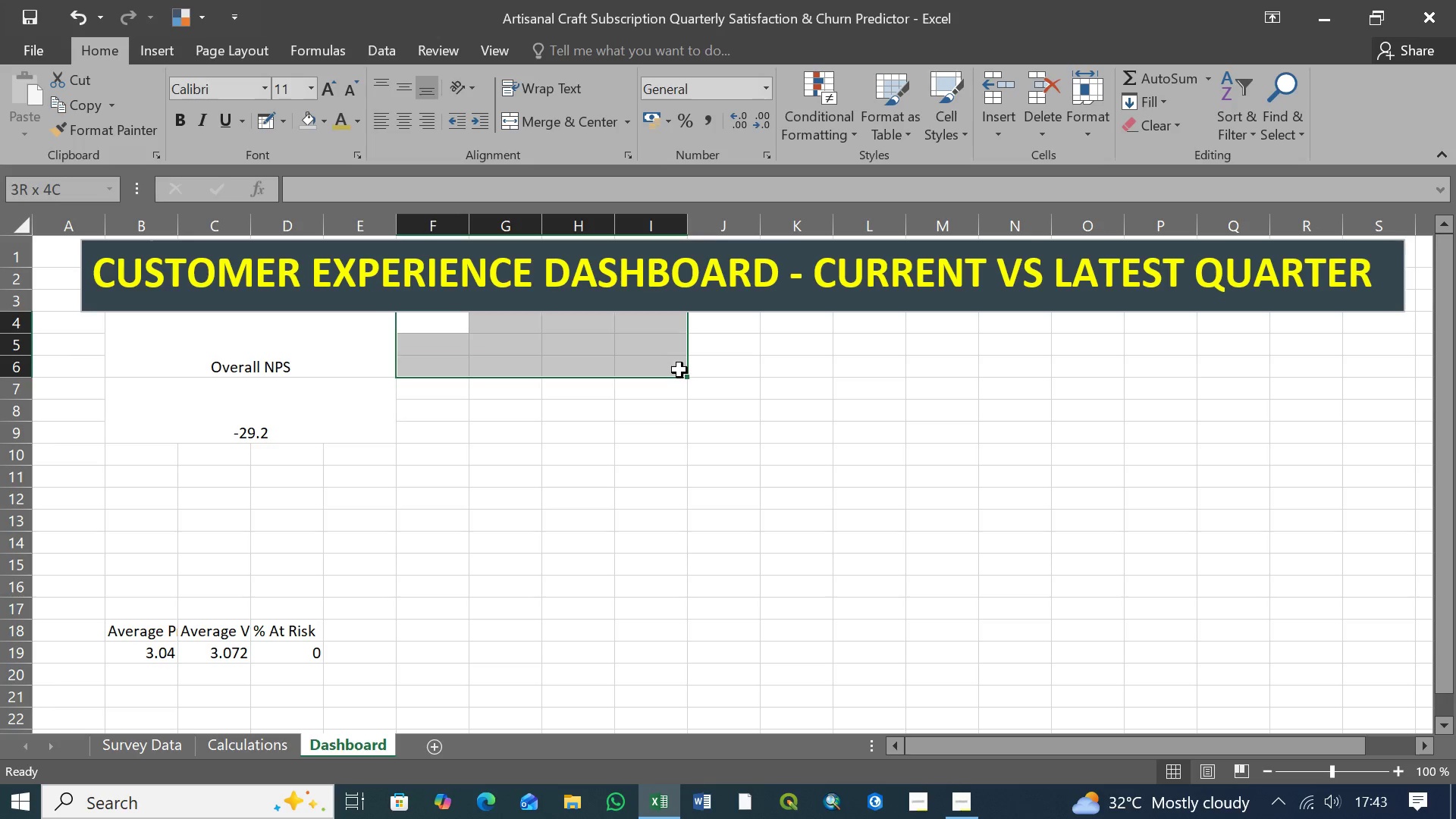 
hold_key(key=ShiftLeft, duration=1.52)
 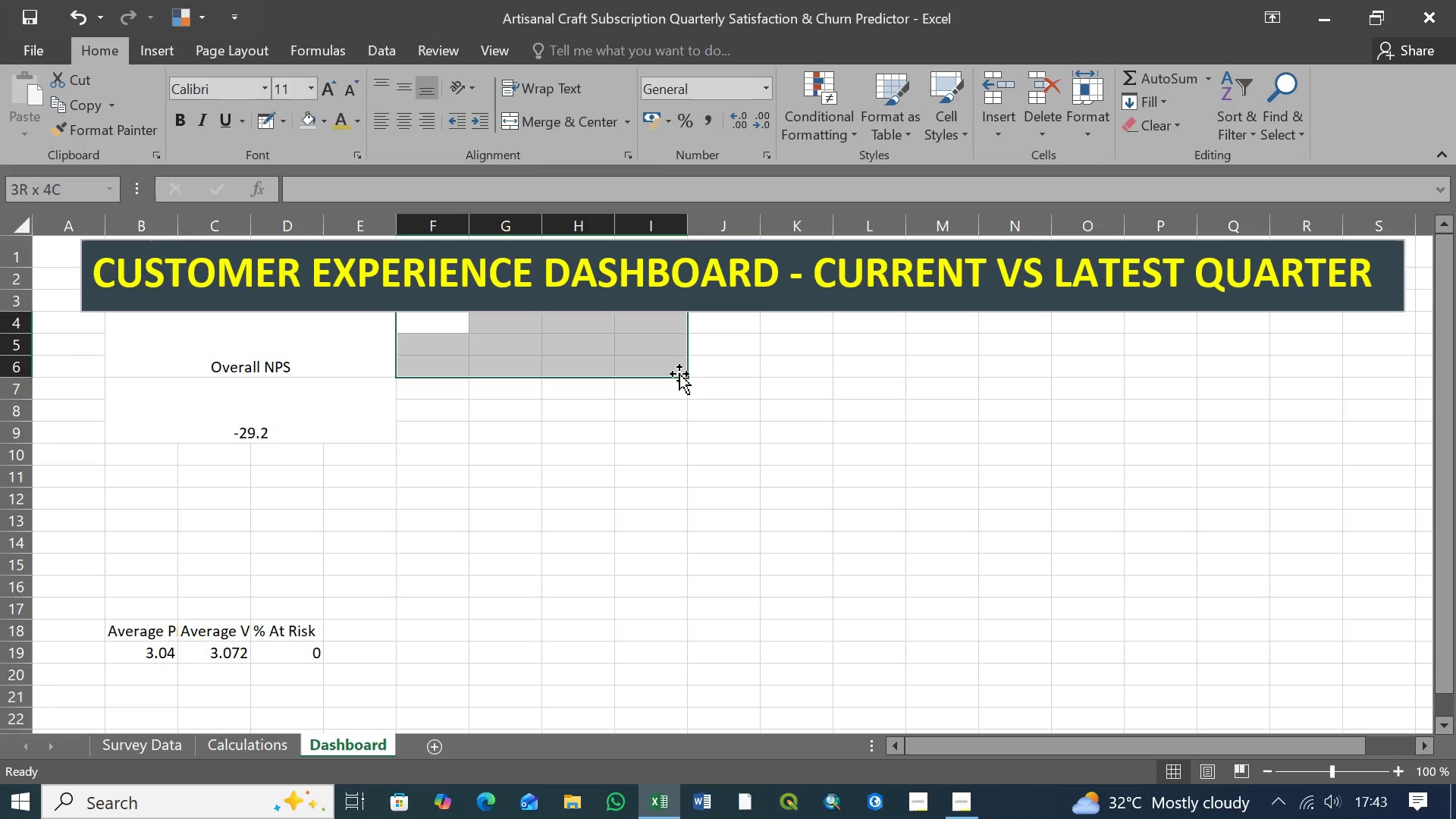 
hold_key(key=ShiftLeft, duration=1.51)
 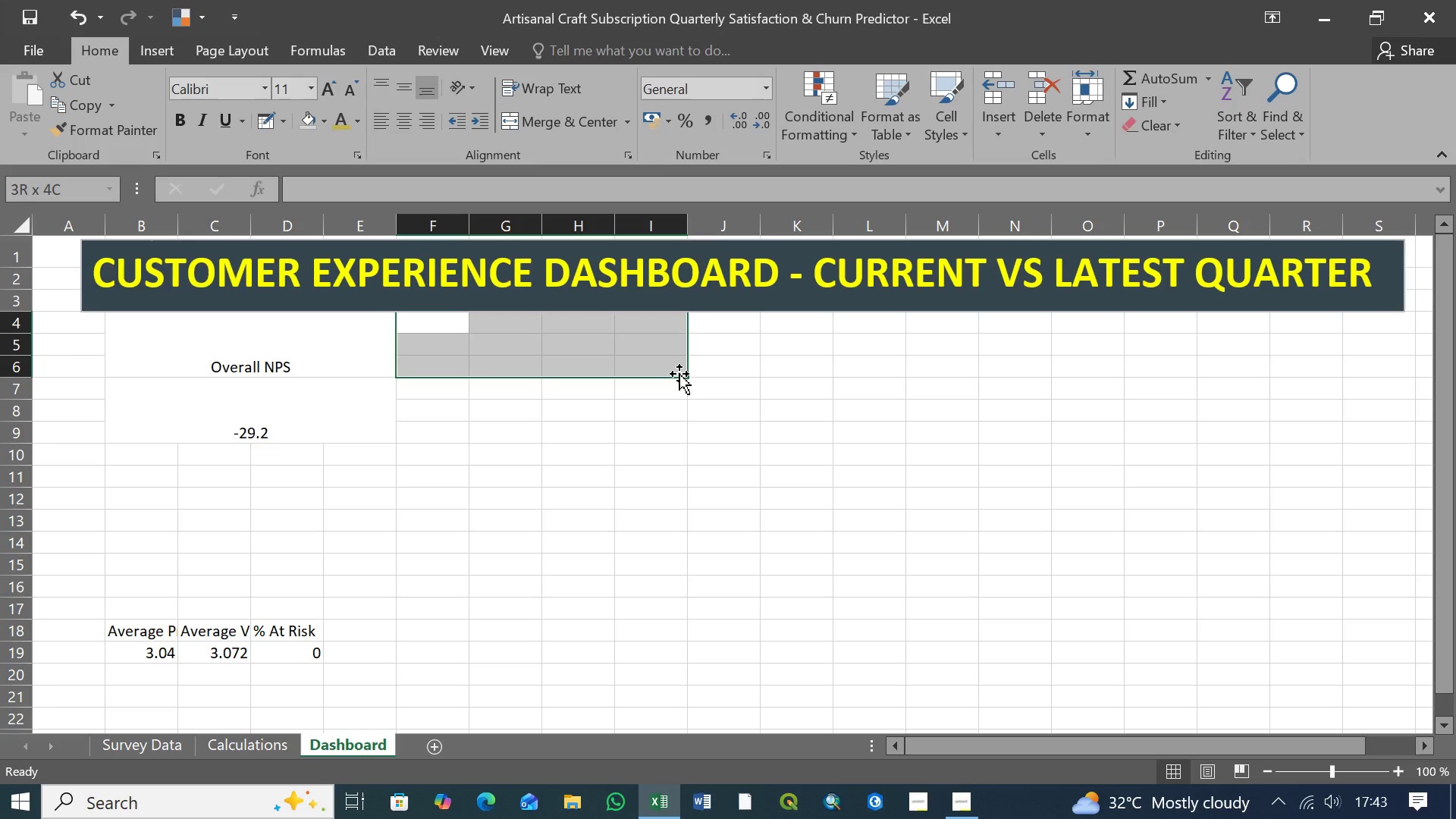 
hold_key(key=ShiftLeft, duration=1.52)
 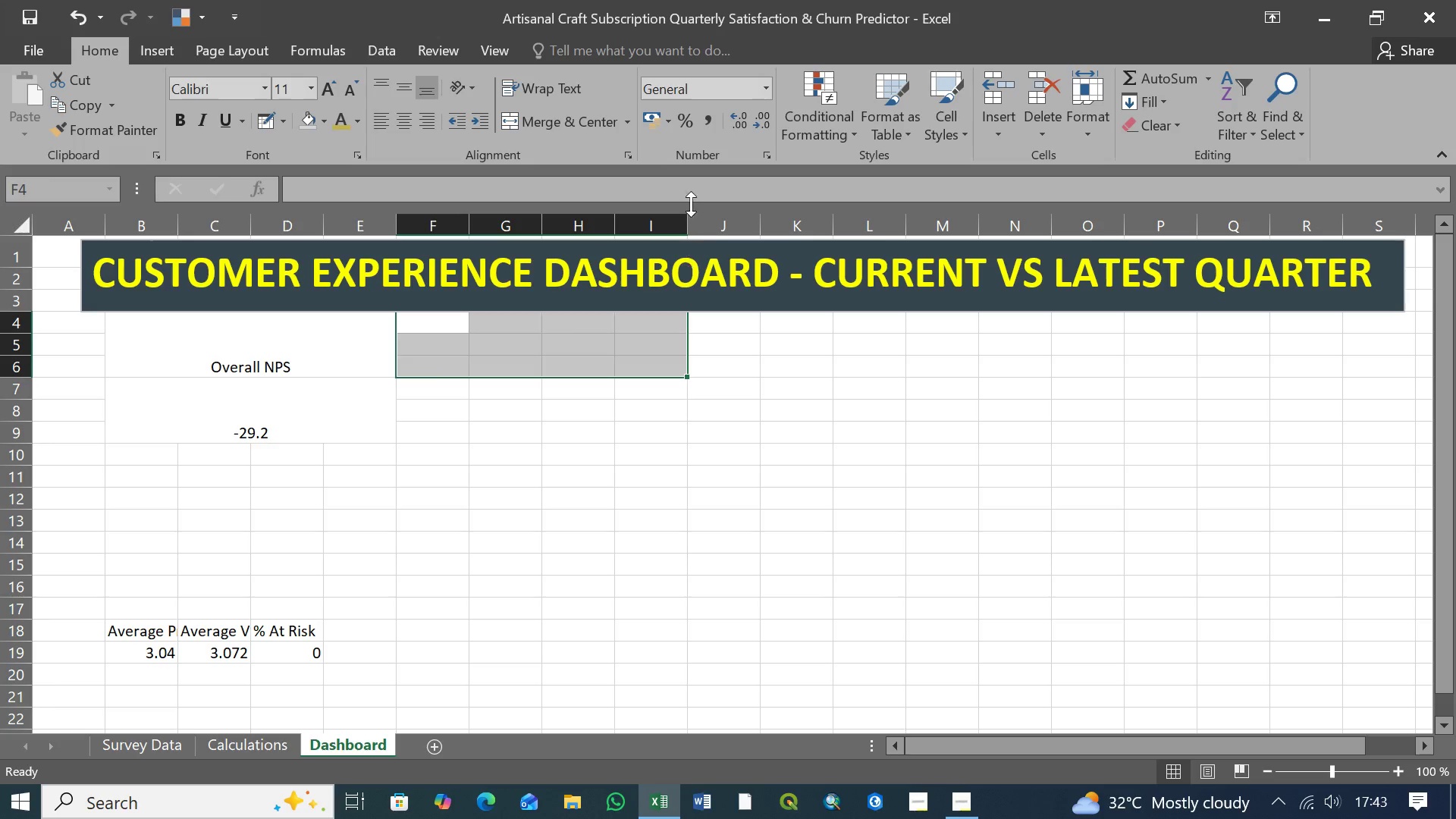 
hold_key(key=ShiftLeft, duration=0.36)
 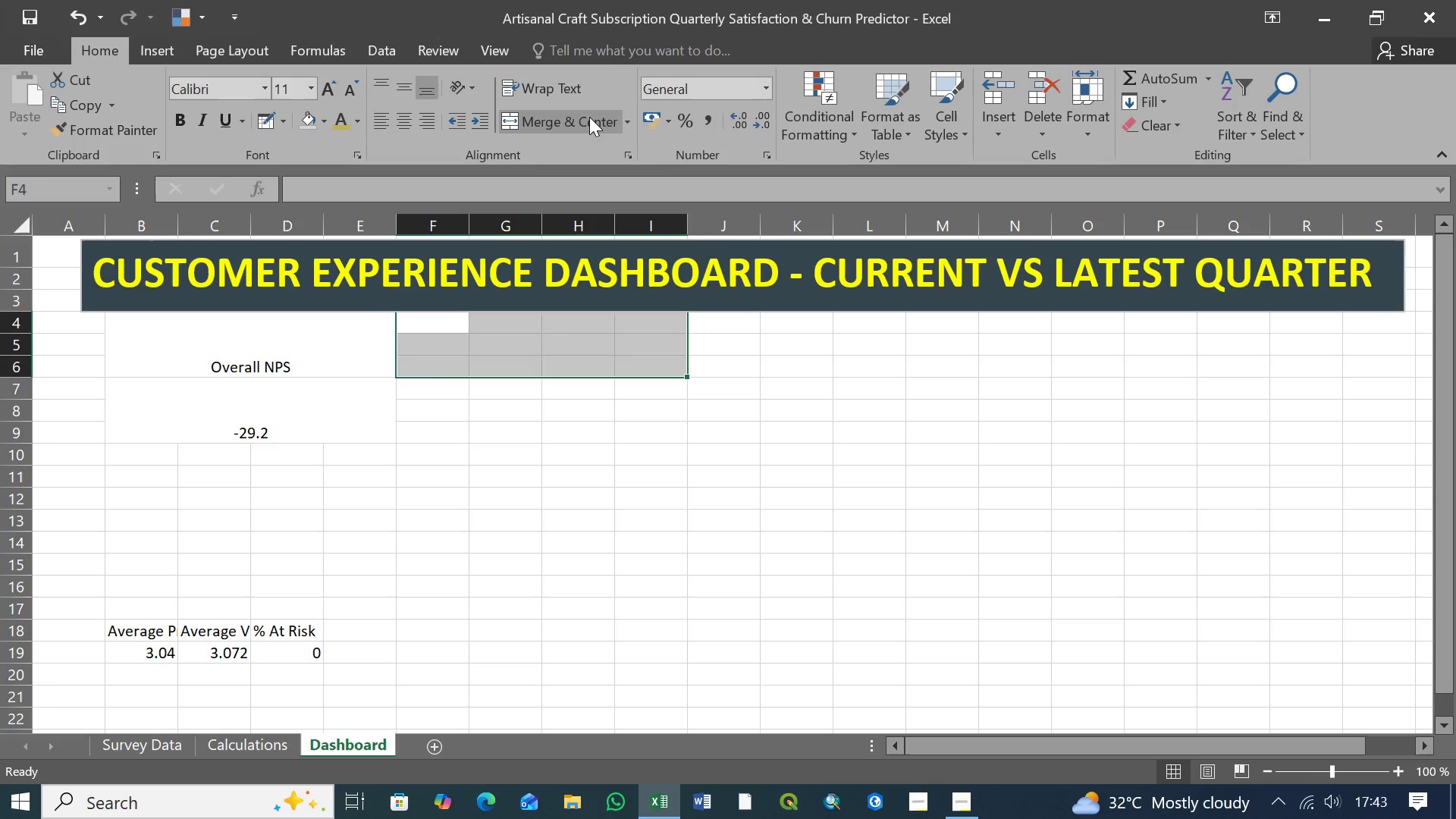 
left_click([587, 119])
 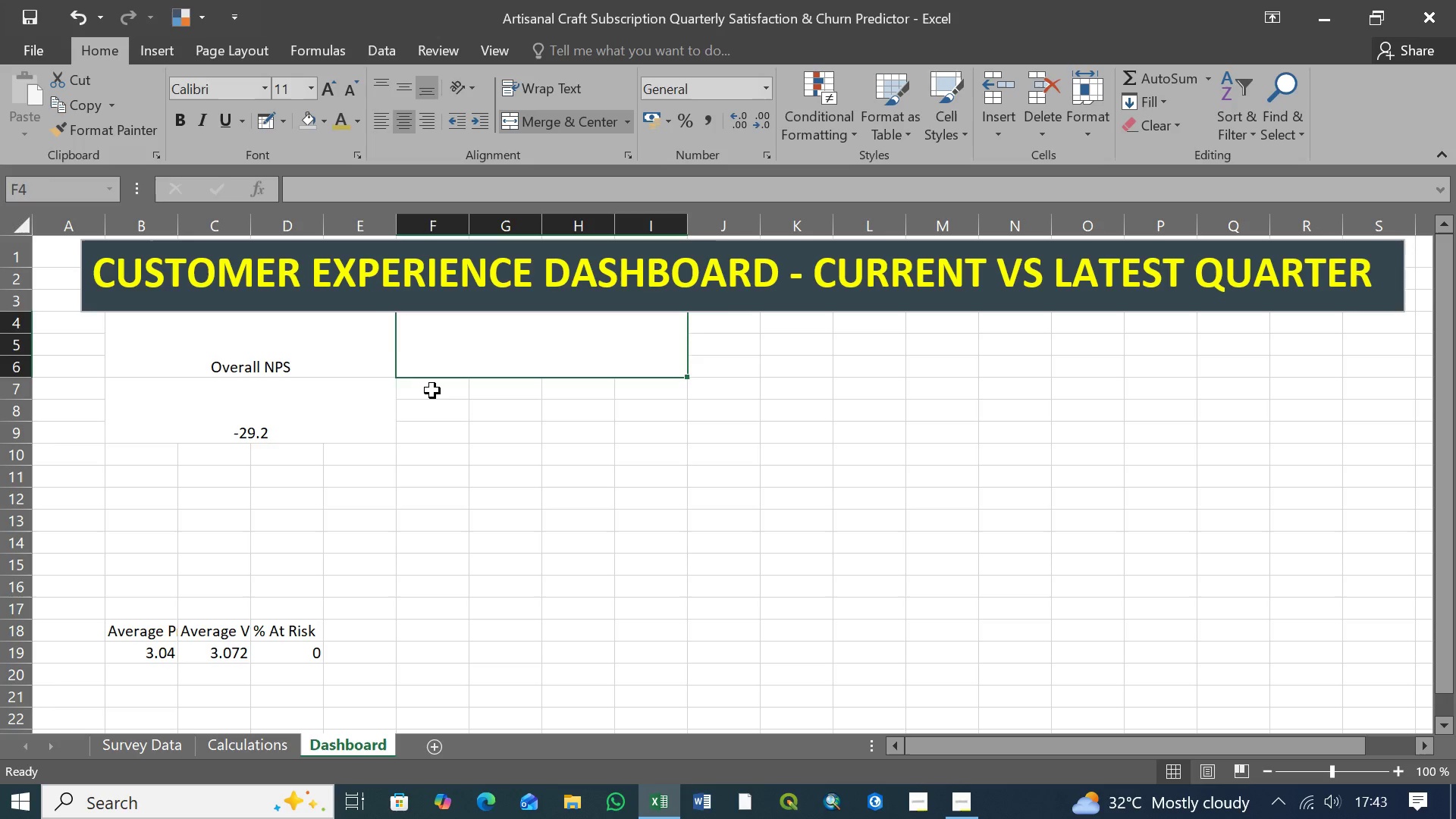 
left_click([432, 391])
 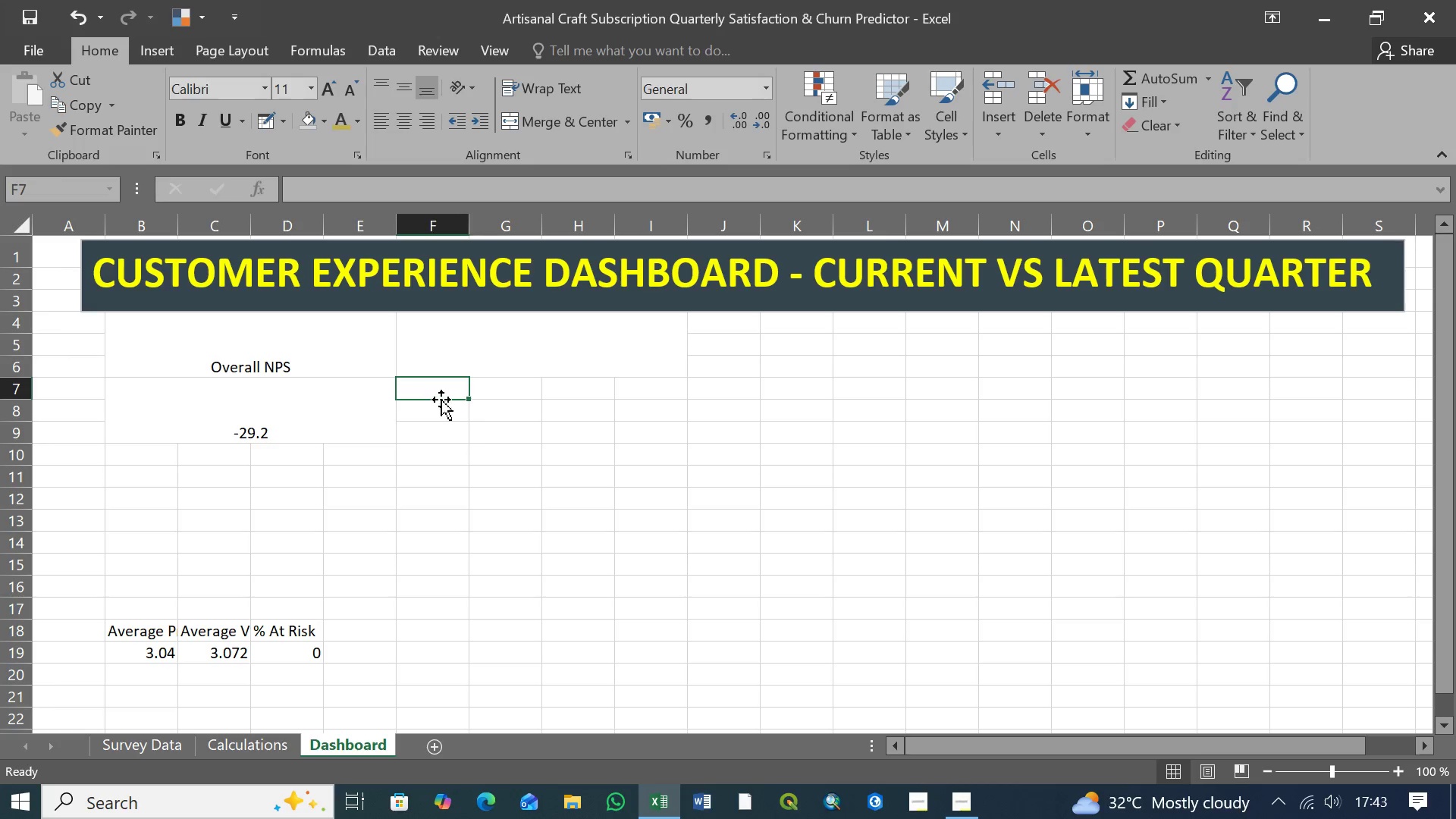 
hold_key(key=ShiftLeft, duration=1.0)
left_click([663, 431])
 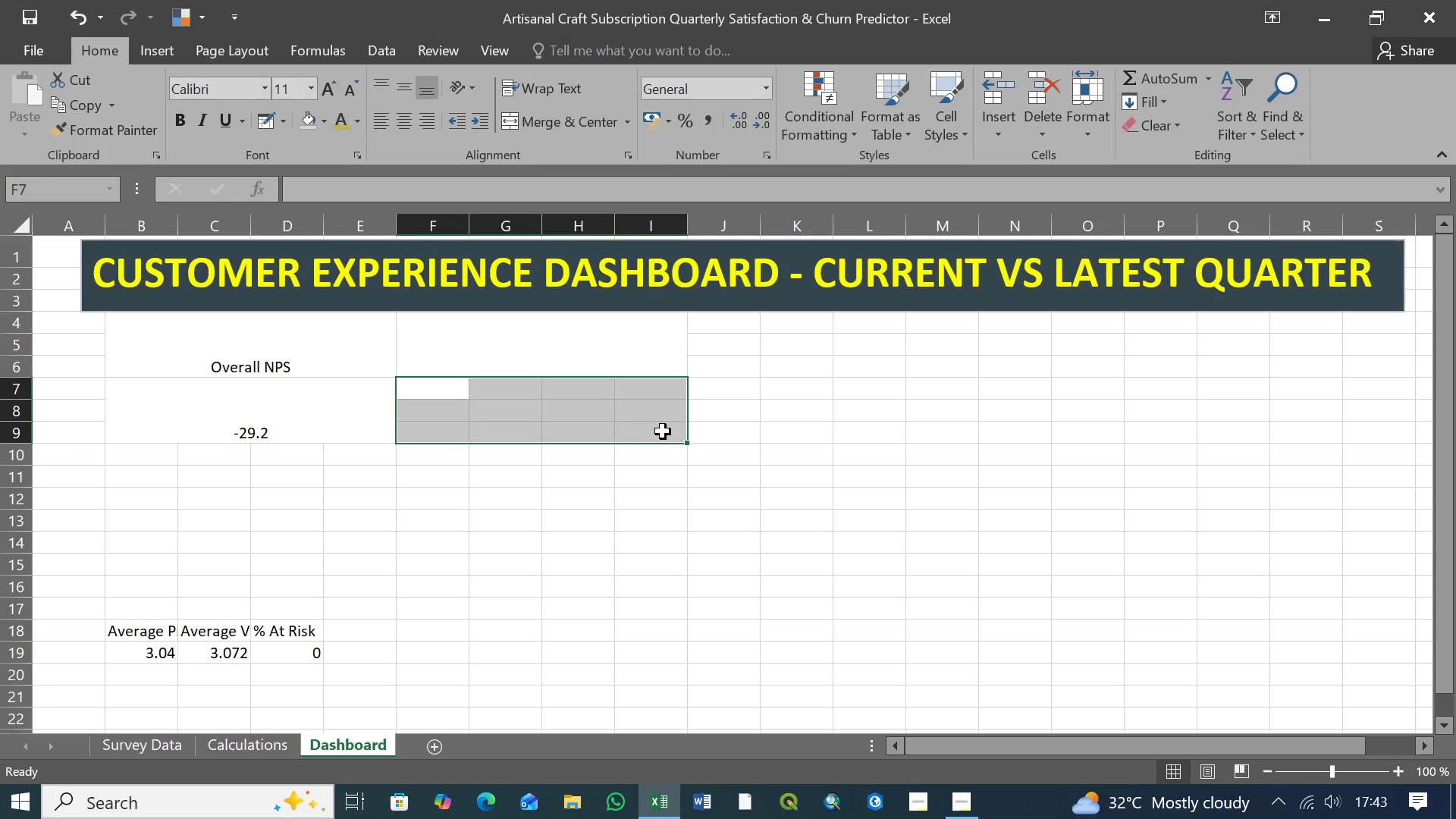 
hold_key(key=ShiftLeft, duration=20.44)
left_click([570, 121])
 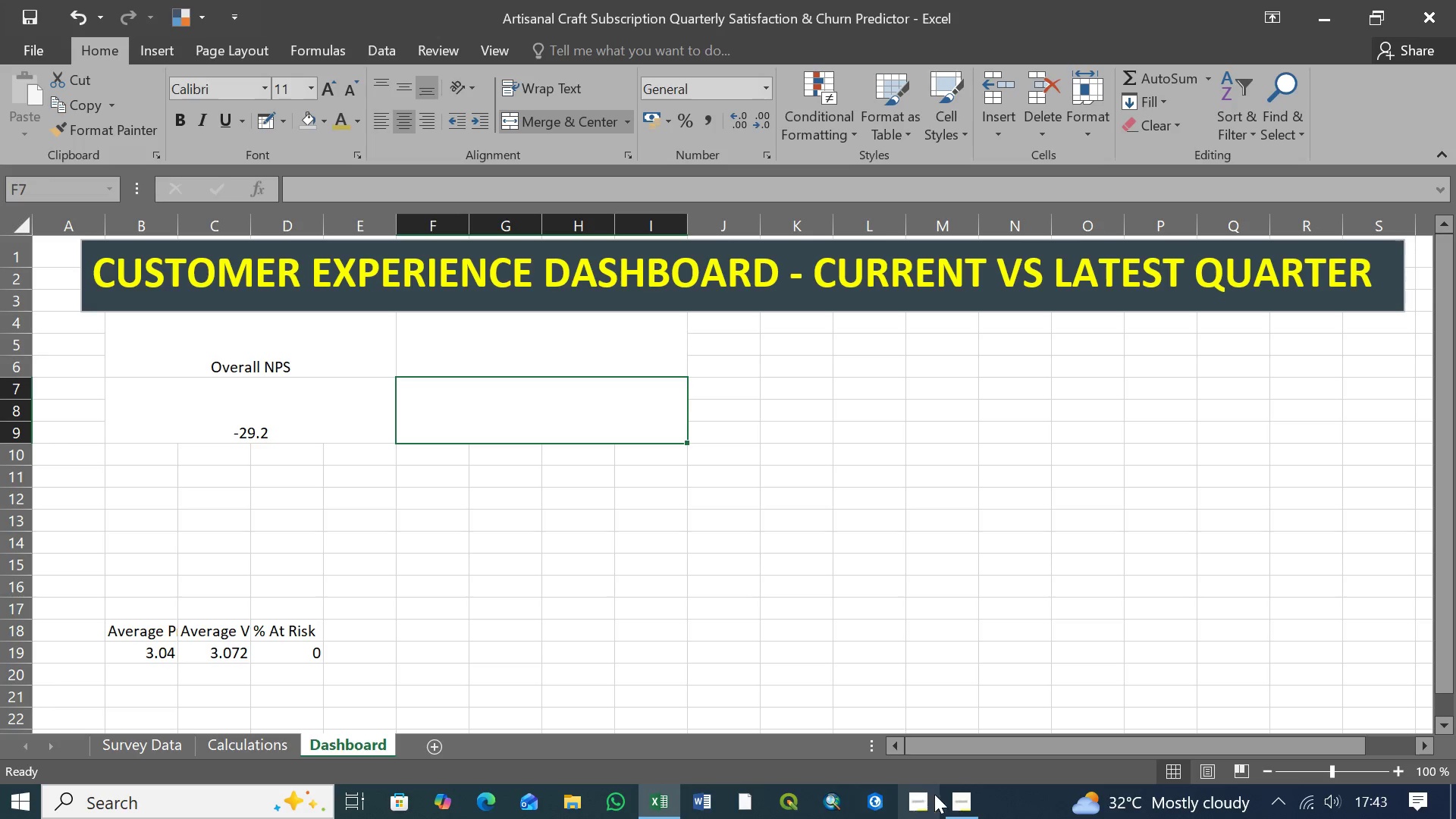 
left_click([960, 802])